 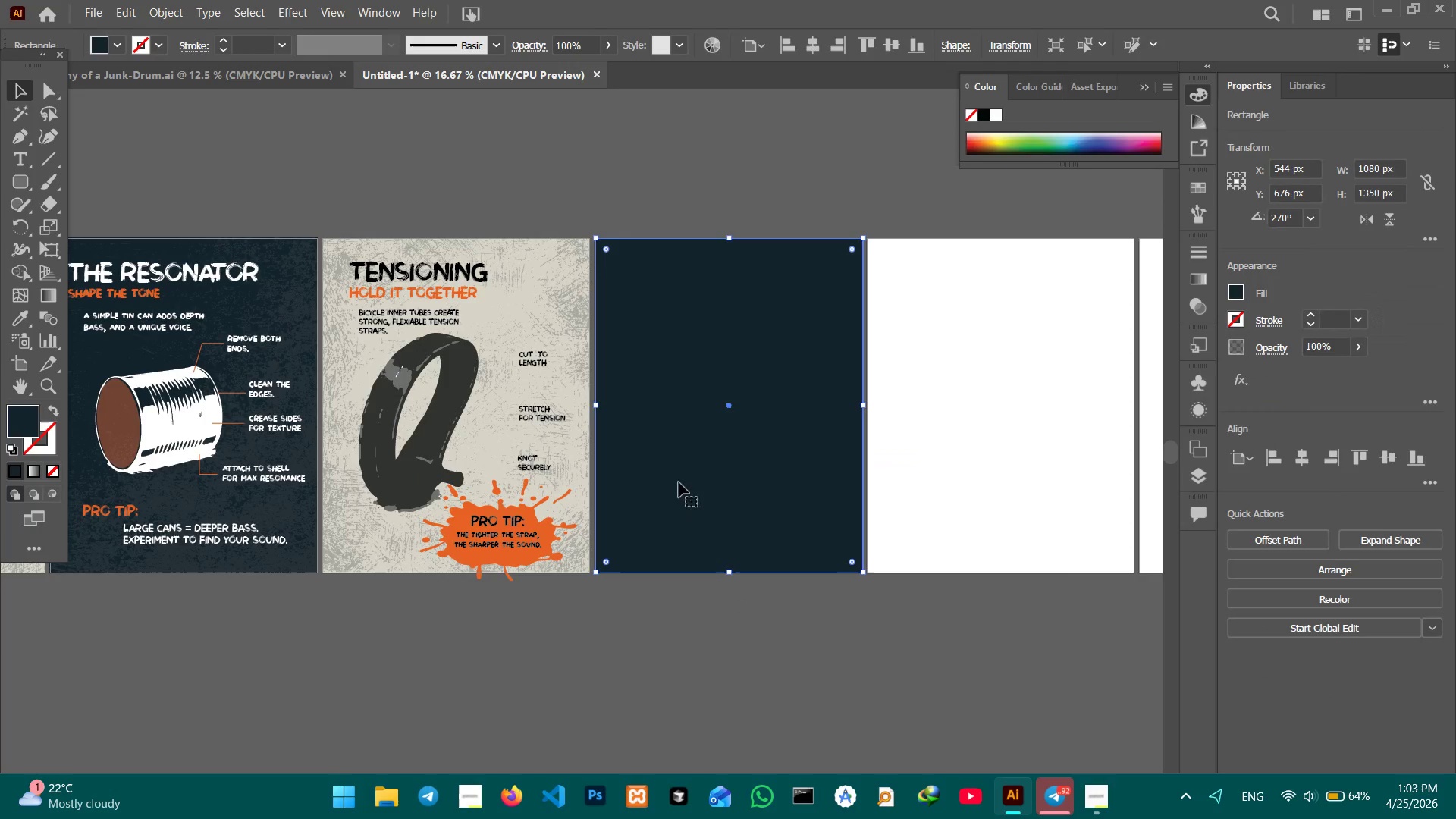 
left_click([1300, 464])
 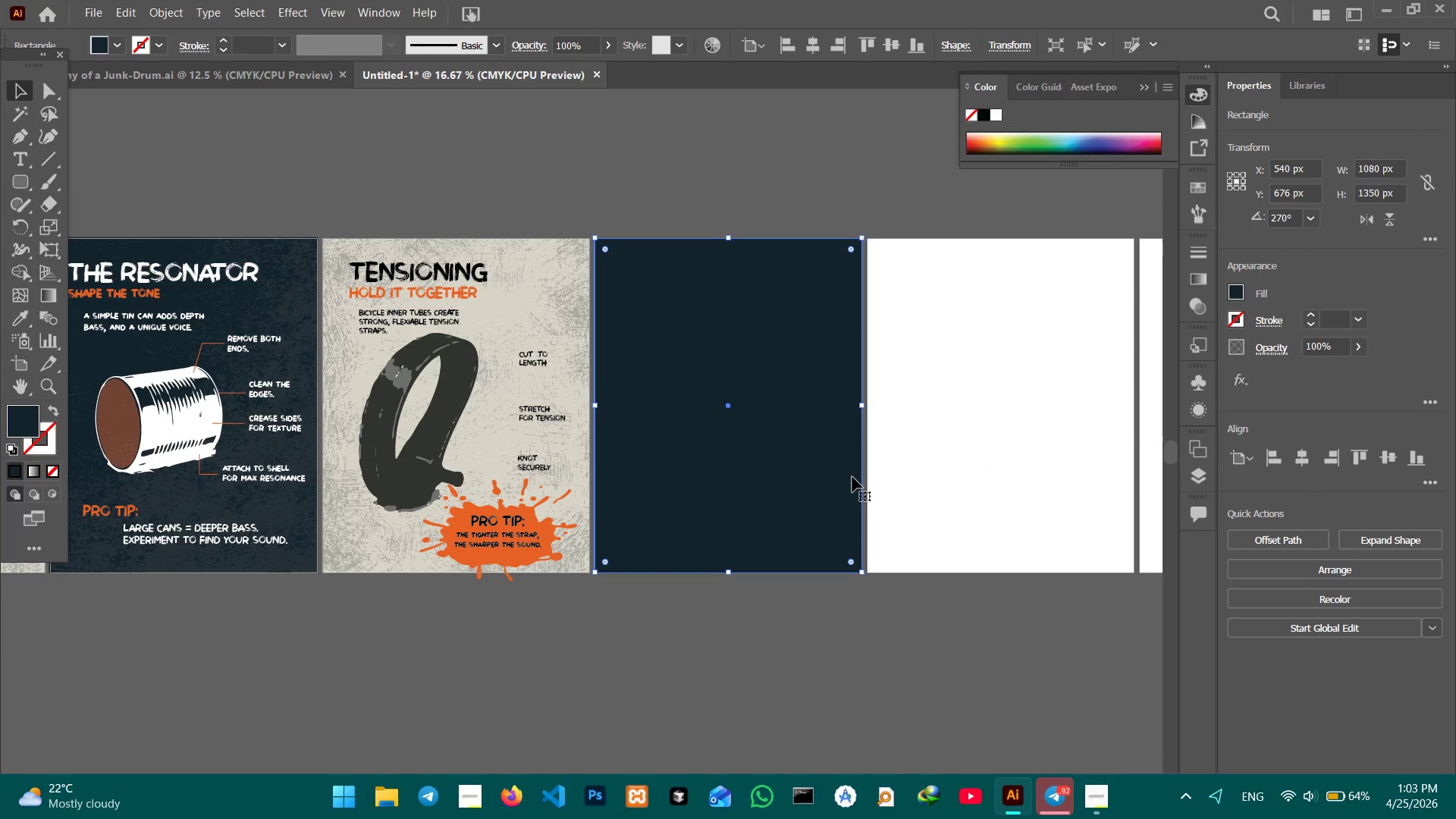 
key(Control+C)
 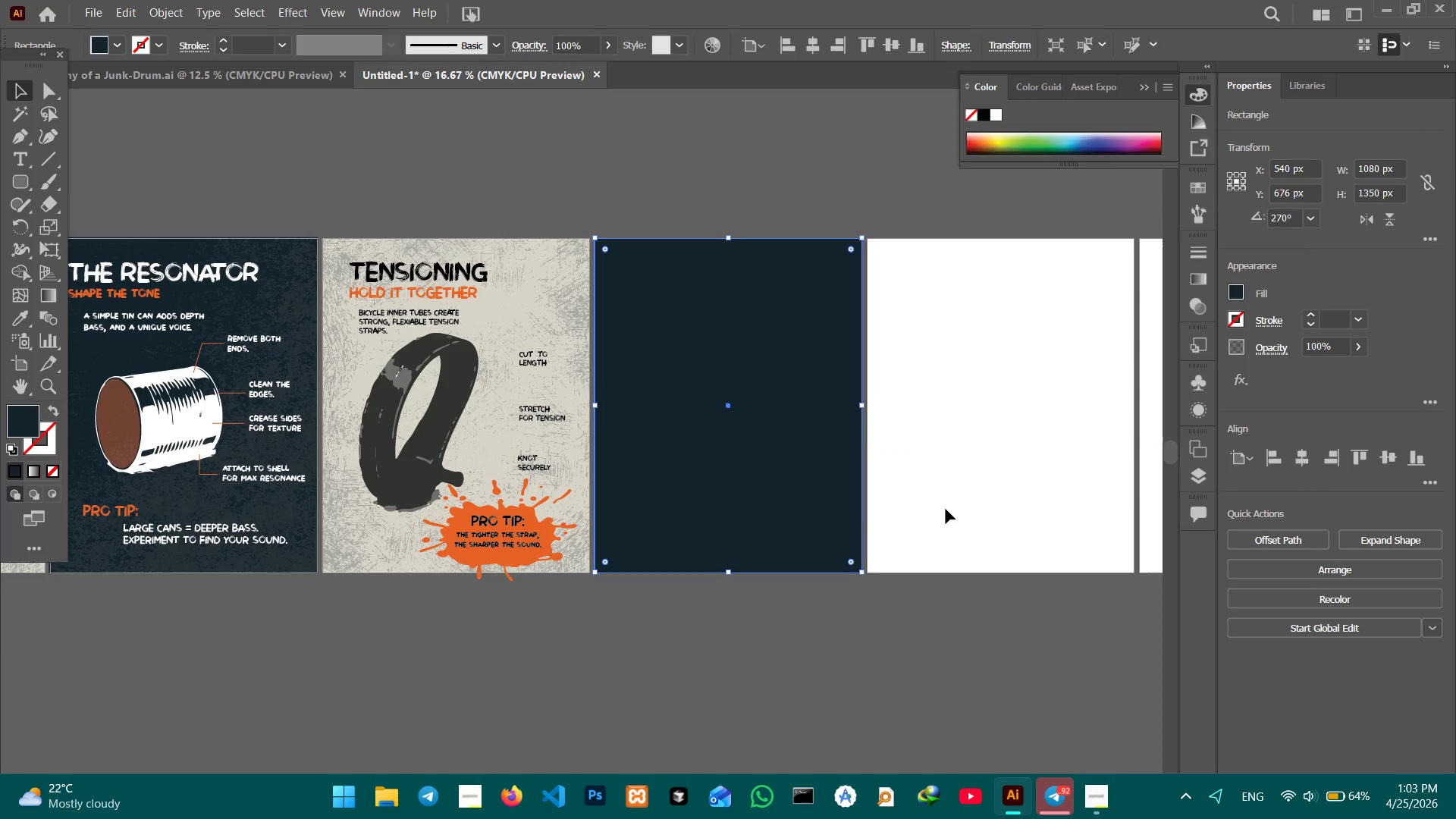 
hold_key(key=Space, duration=1.05)
 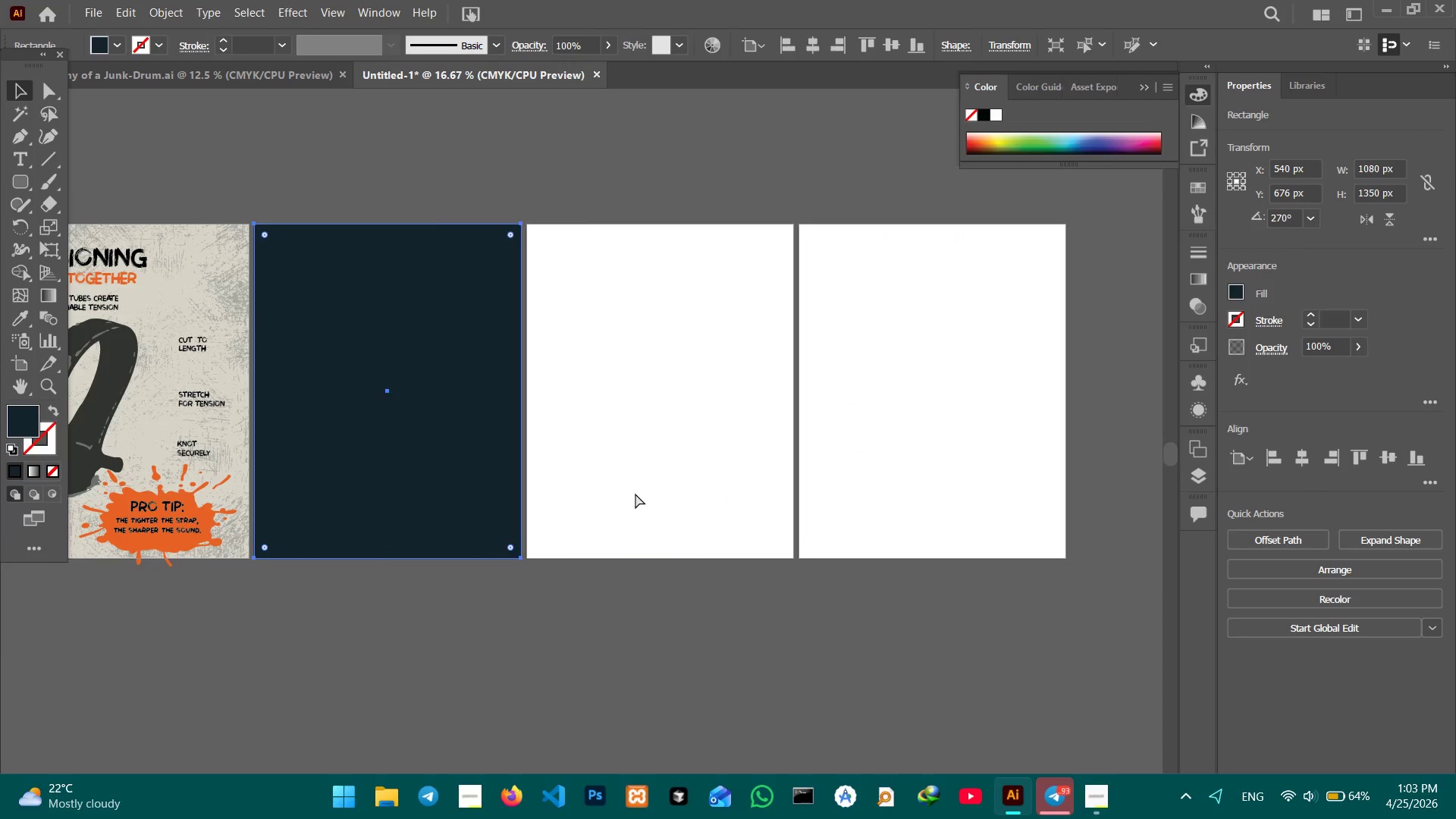 
left_click_drag(start_coordinate=[977, 510], to_coordinate=[636, 495])
 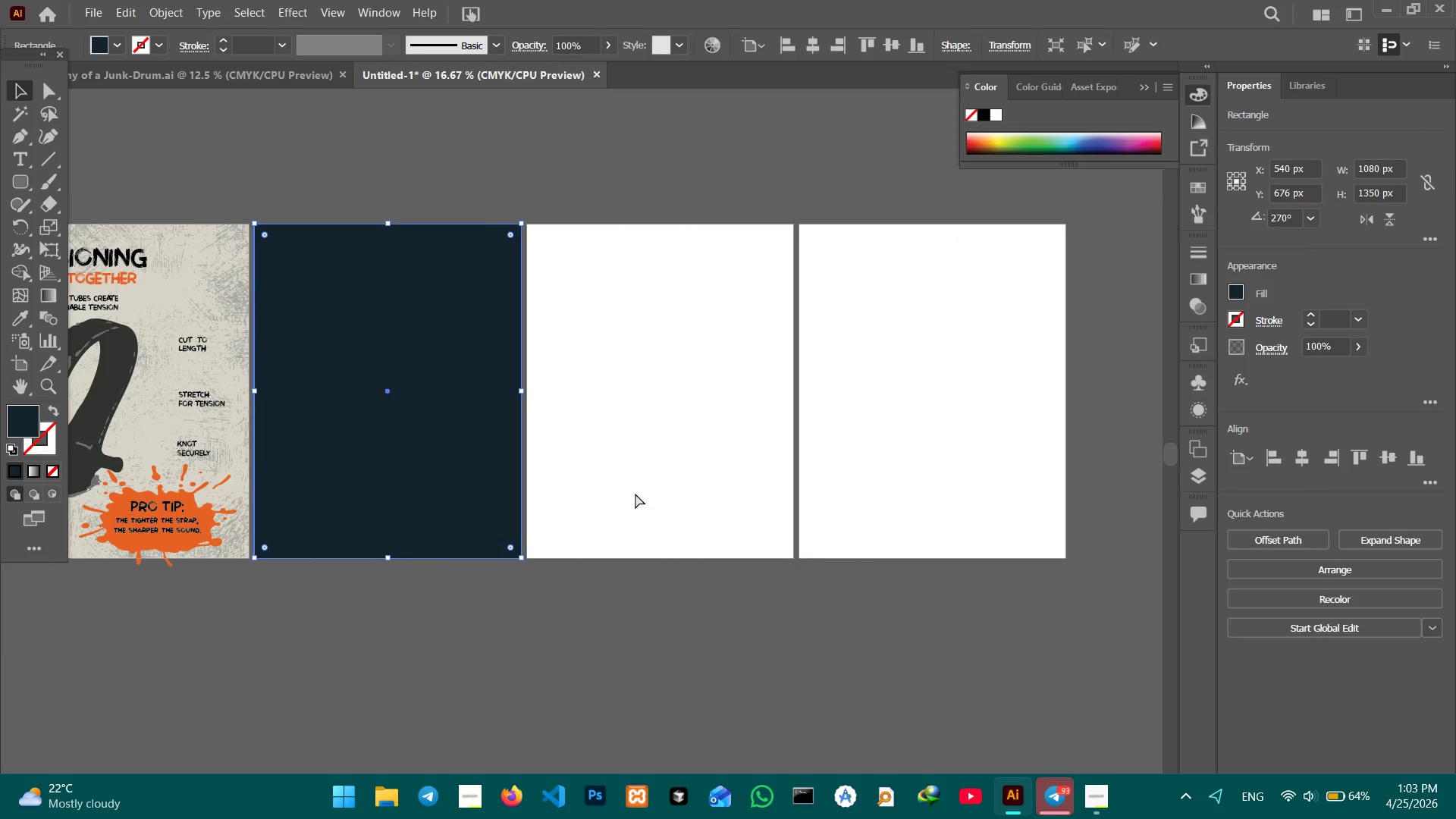 
key(Control+V)
 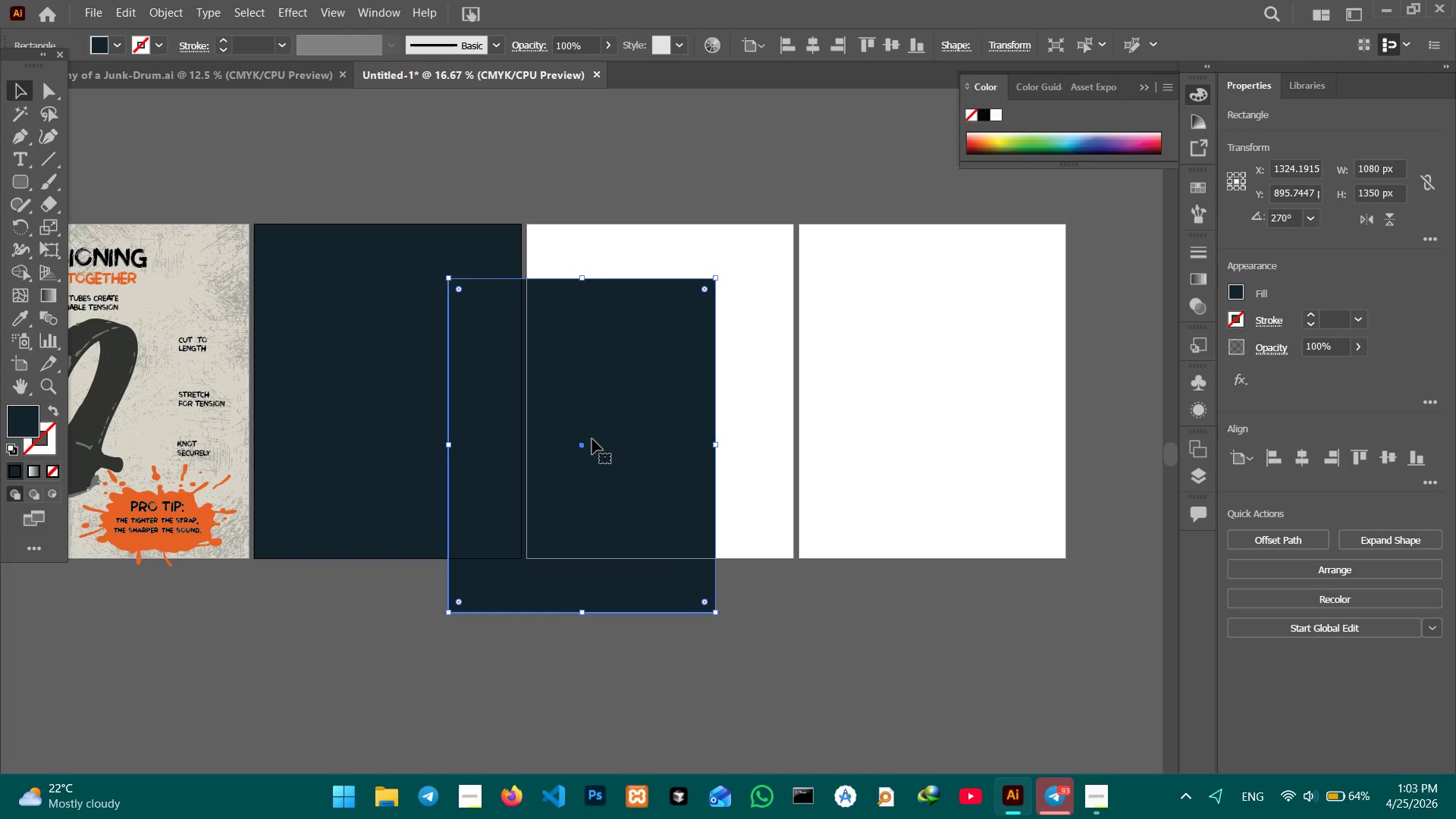 
left_click_drag(start_coordinate=[586, 444], to_coordinate=[679, 379])
 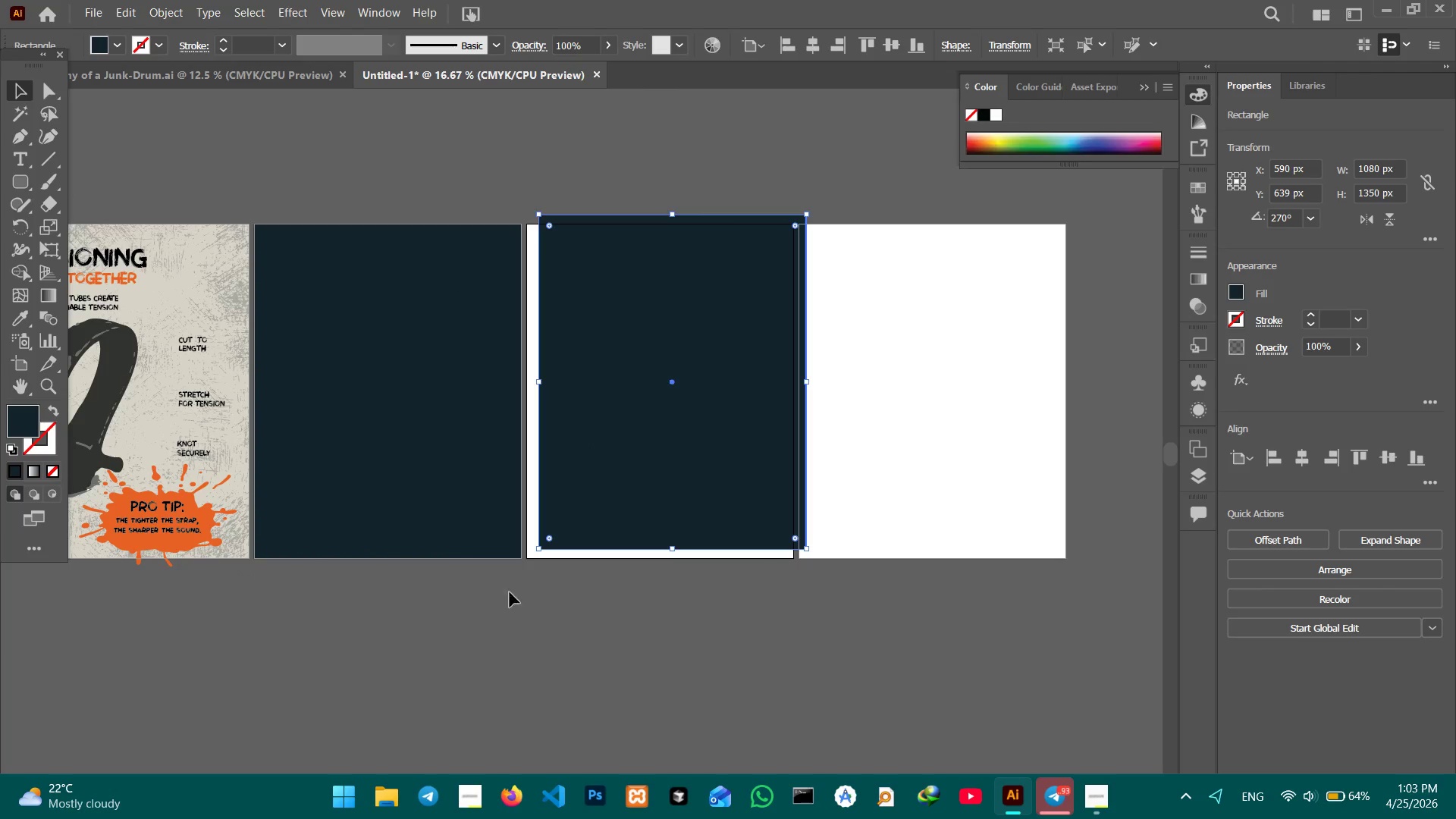 
hold_key(key=Space, duration=1.06)
 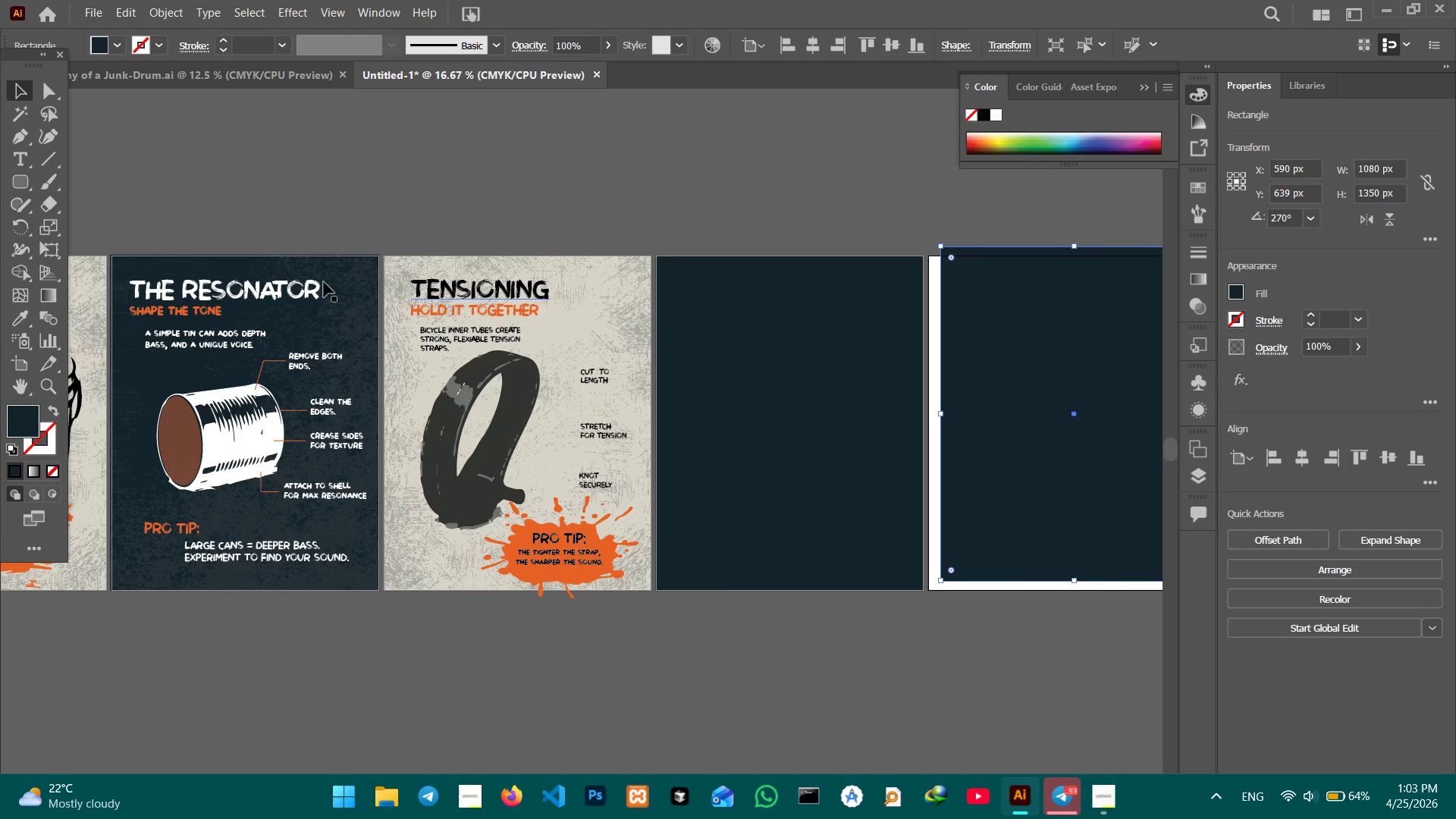 
left_click_drag(start_coordinate=[483, 596], to_coordinate=[885, 626])
 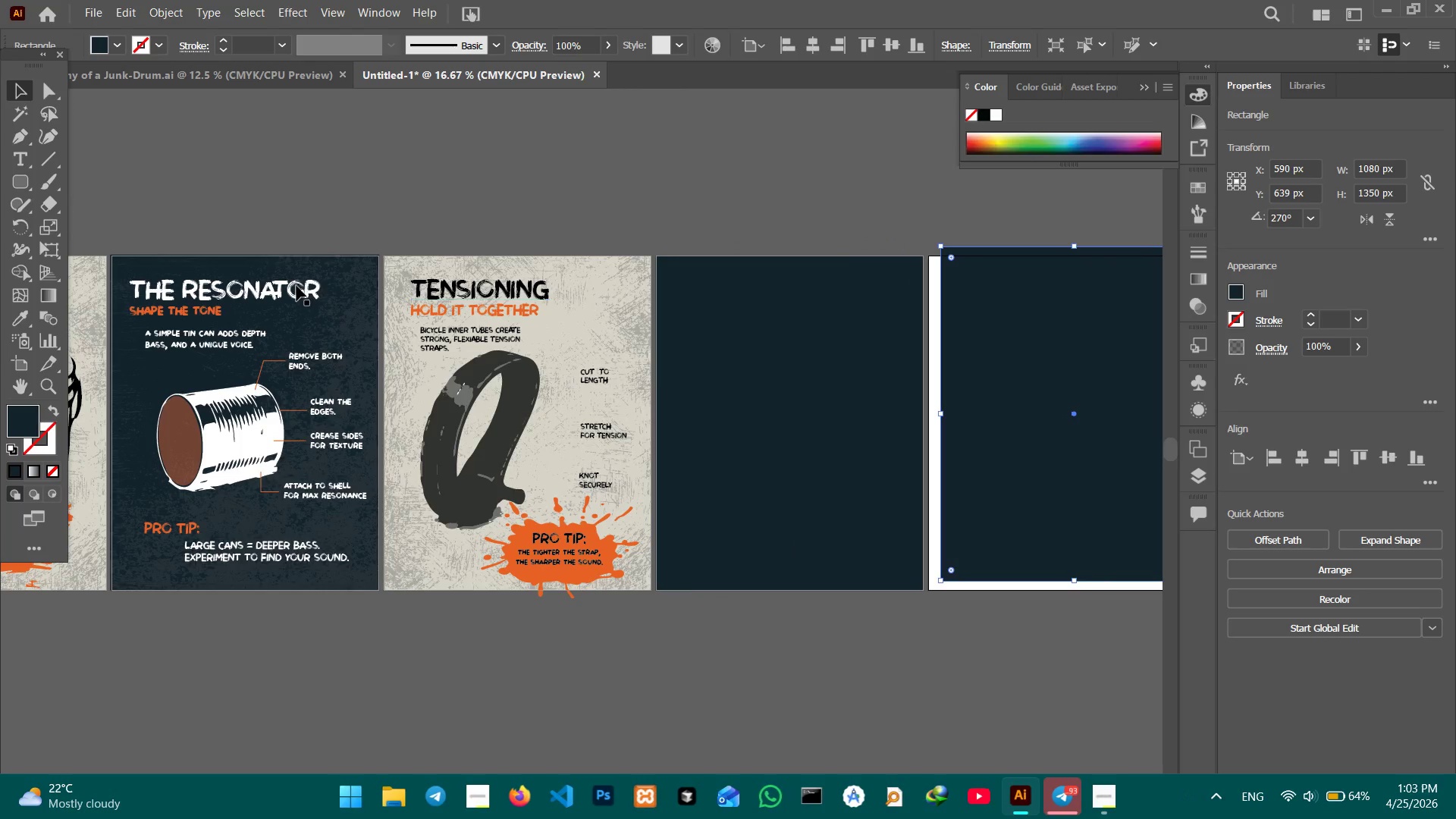 
left_click([297, 287])
 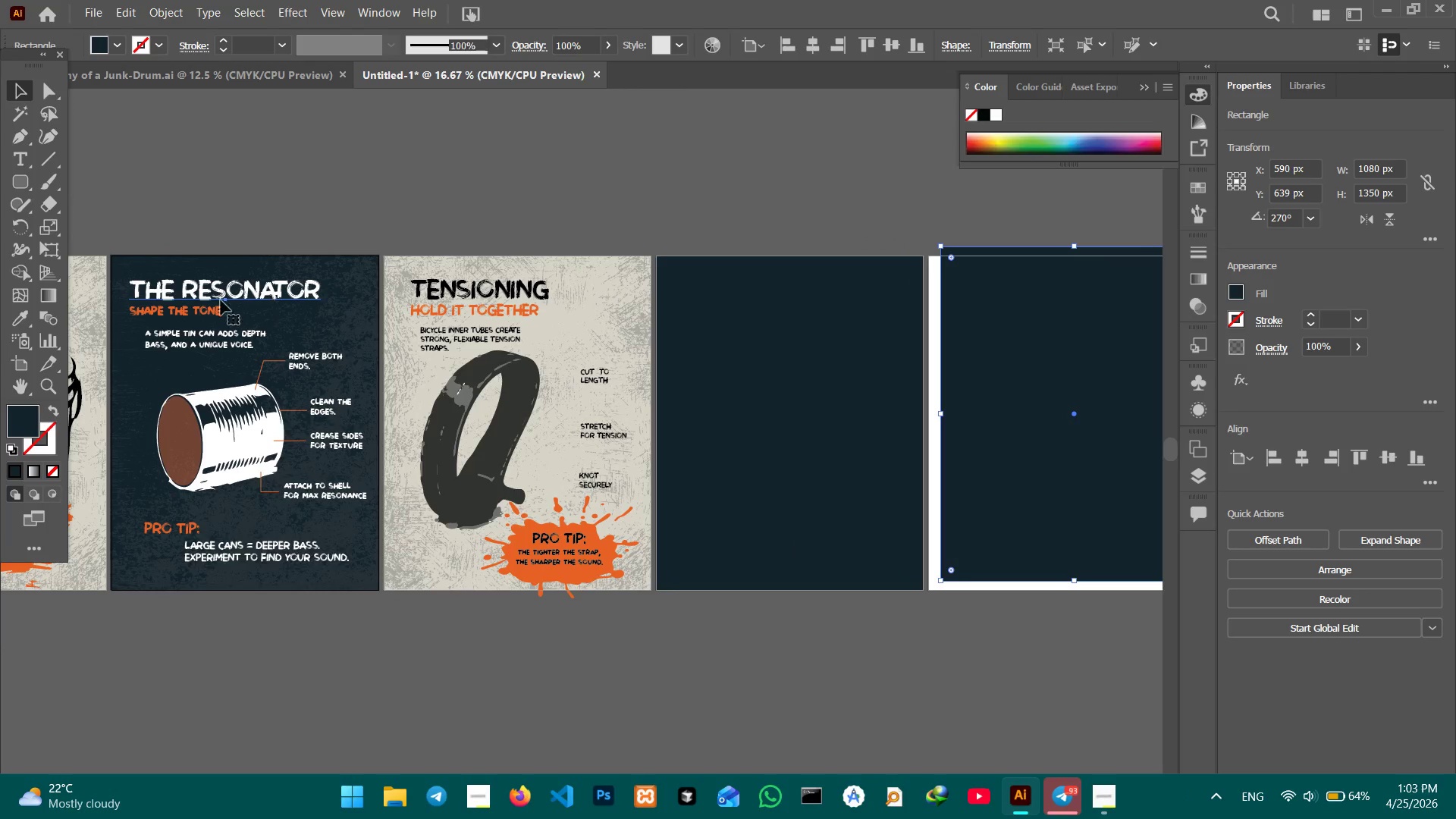 
hold_key(key=ShiftLeft, duration=2.58)
left_click([206, 312])
 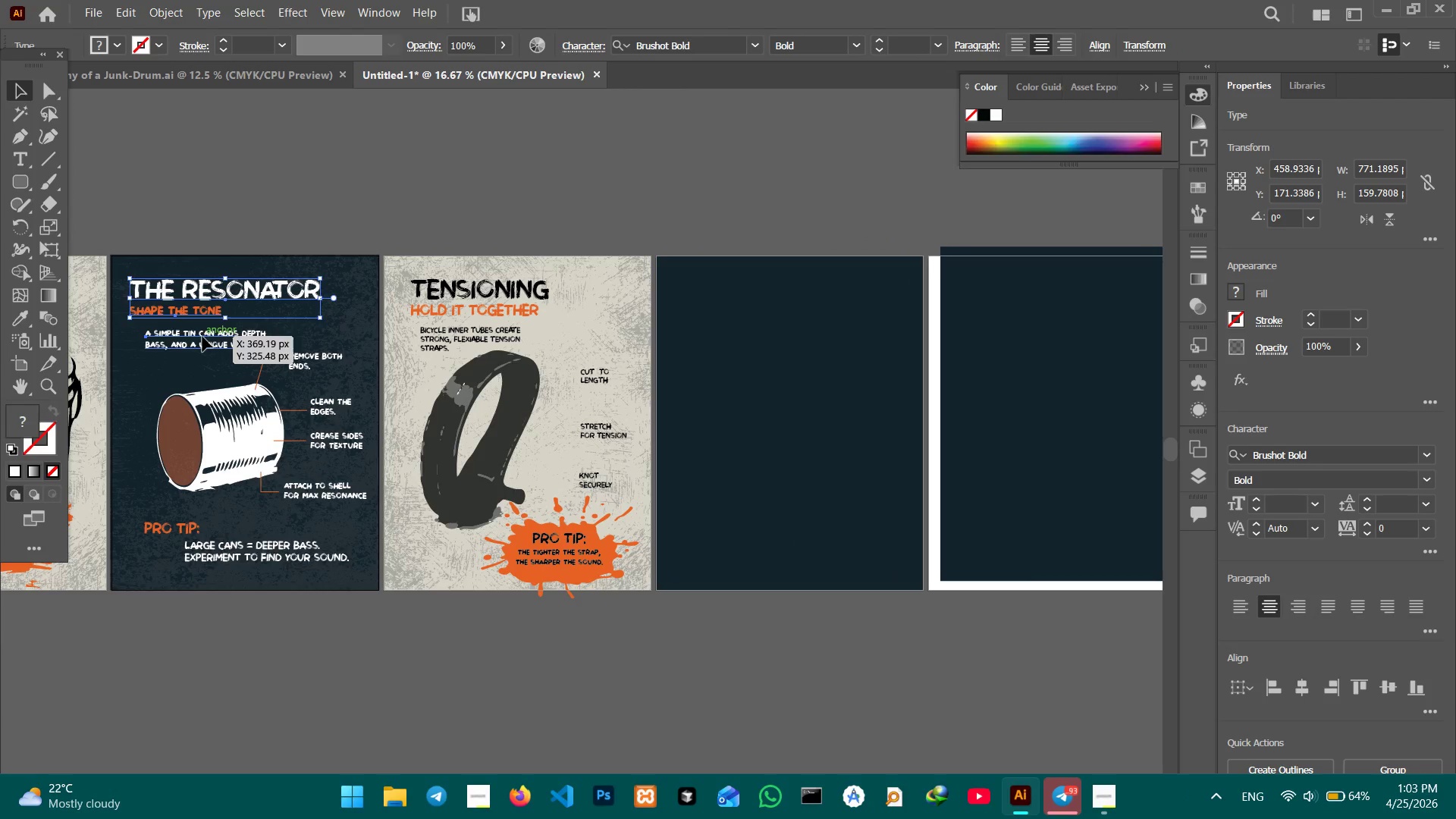 
key(Control+C)
 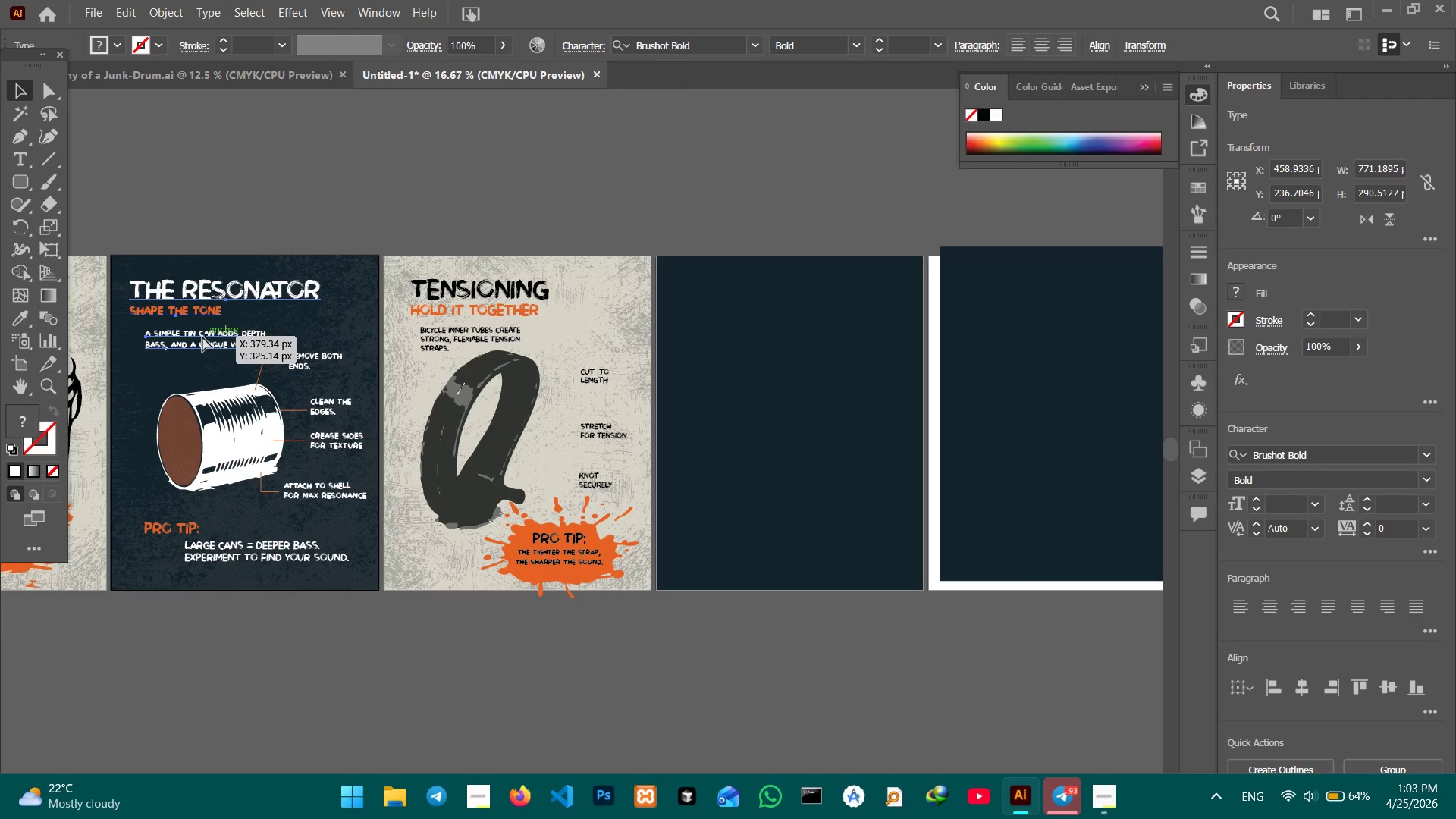 
key(Control+V)
 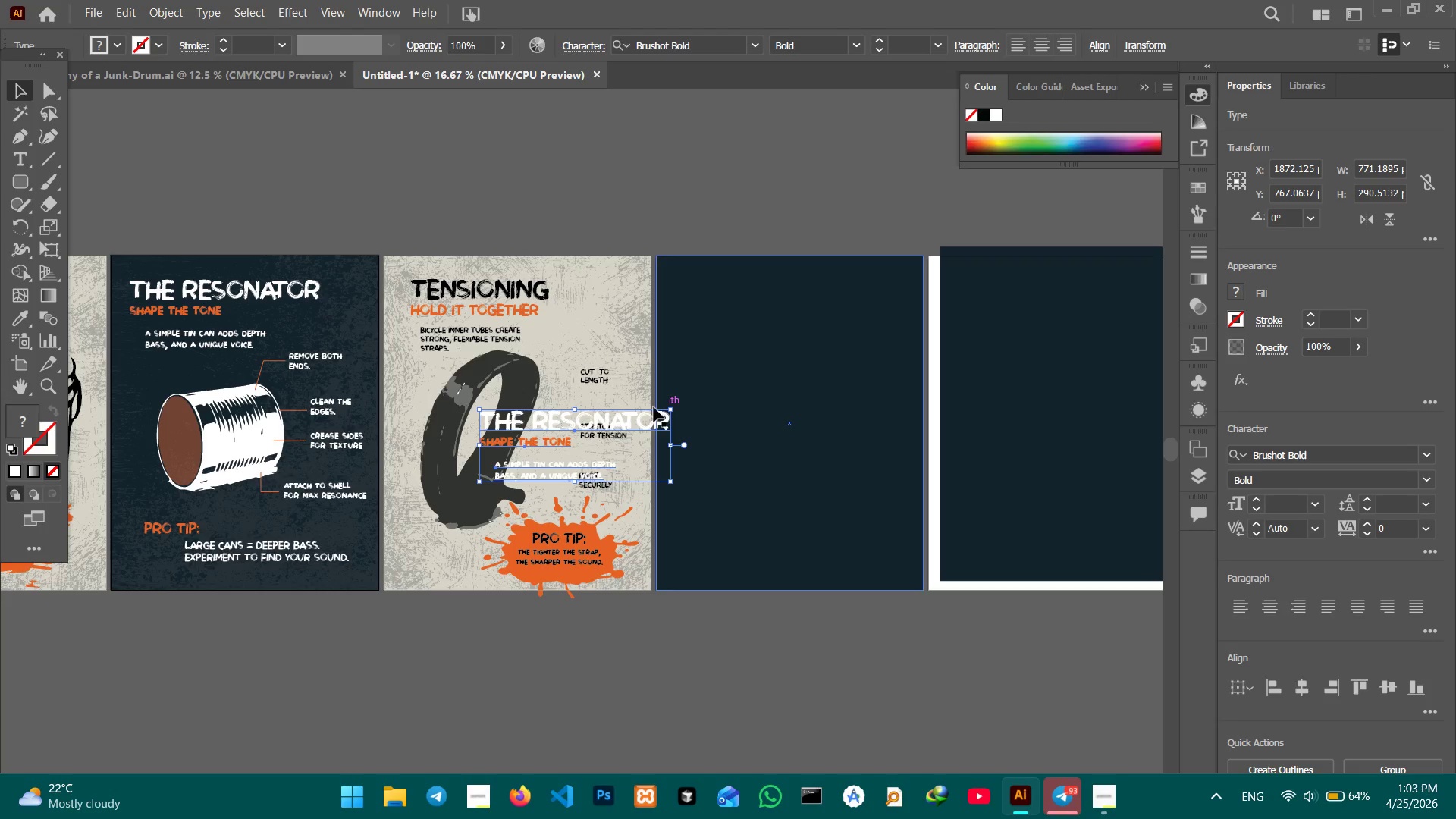 
left_click_drag(start_coordinate=[649, 427], to_coordinate=[845, 290])
 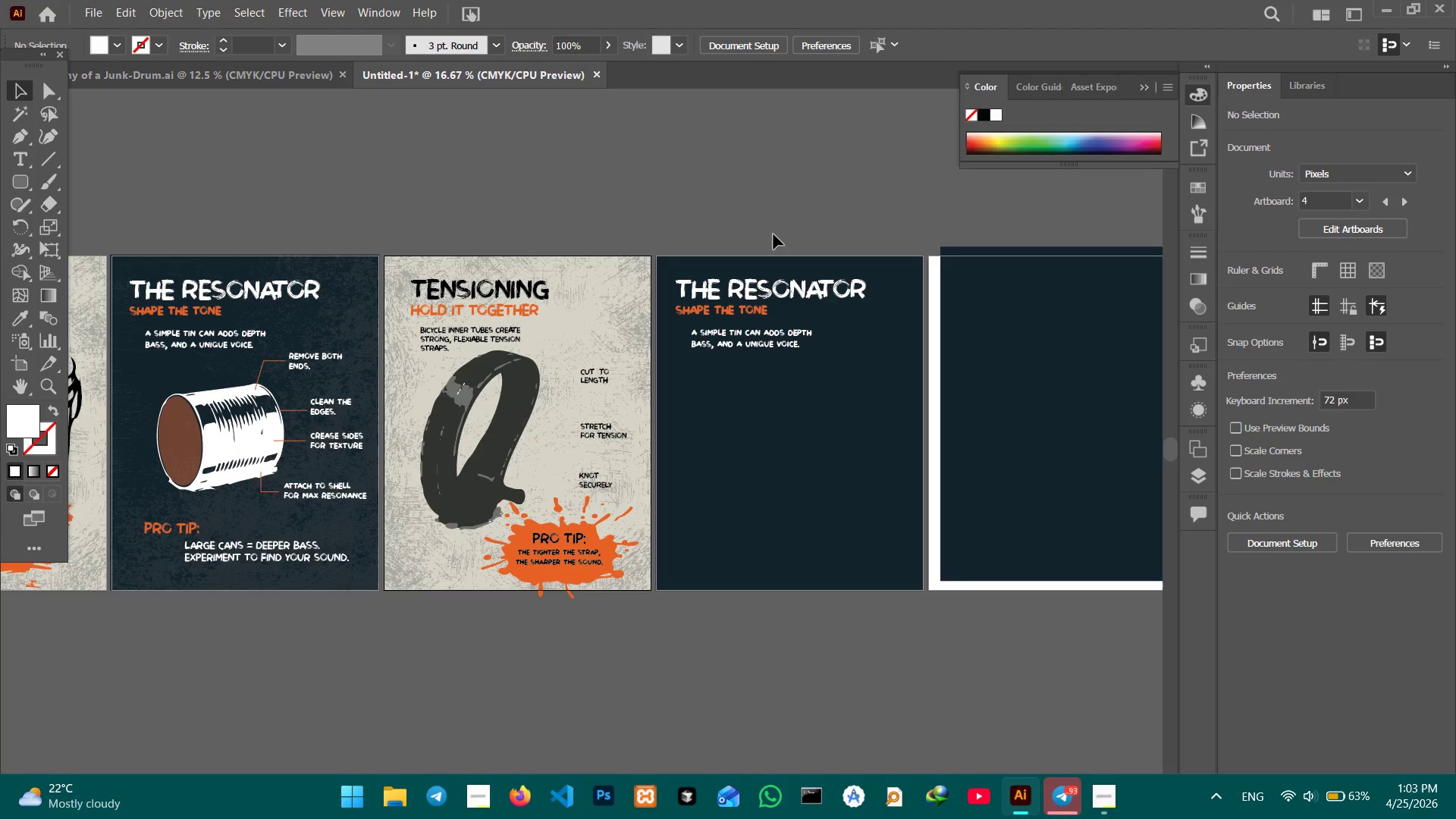 
double_click([757, 288])
 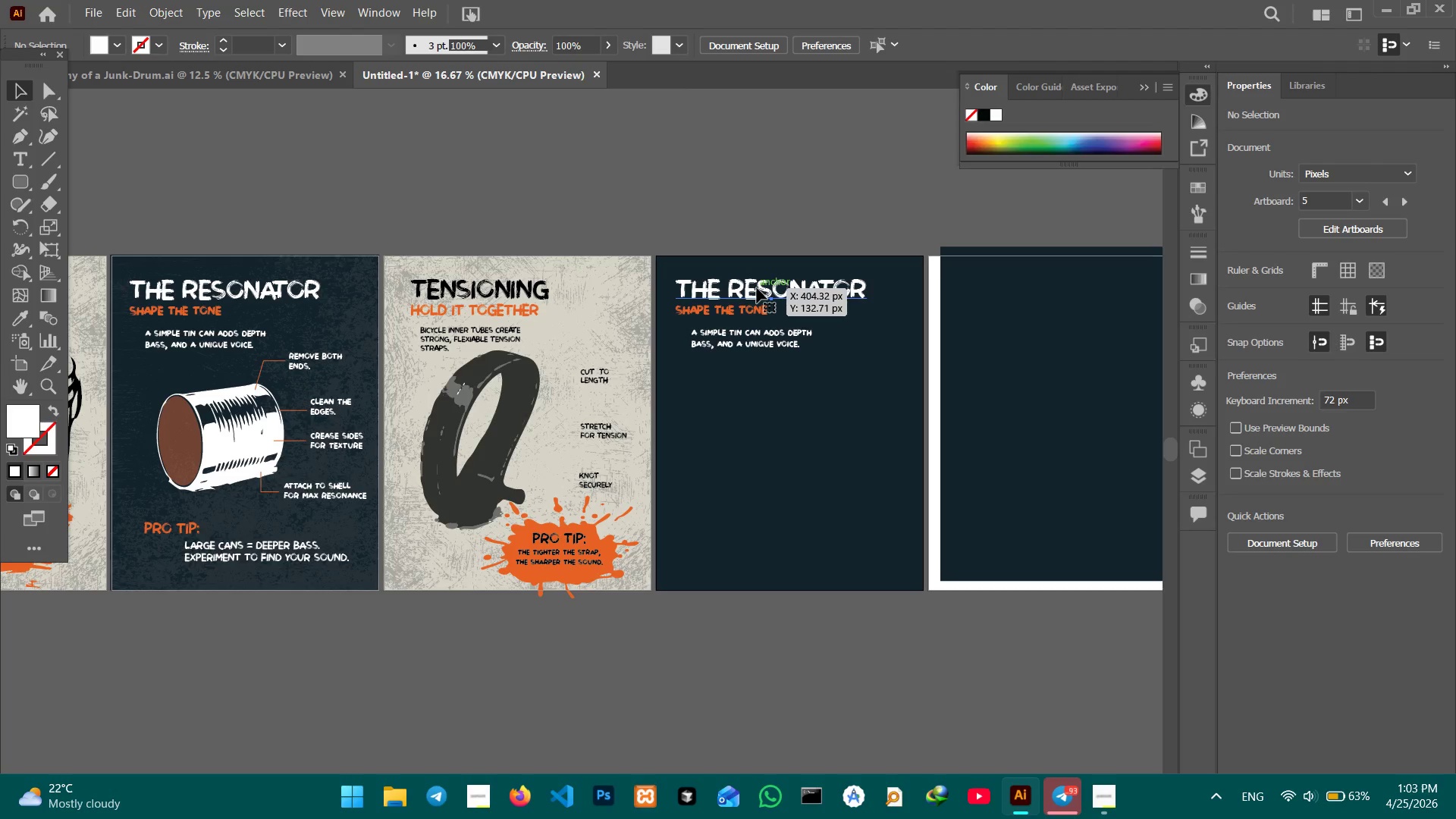 
triple_click([757, 288])
 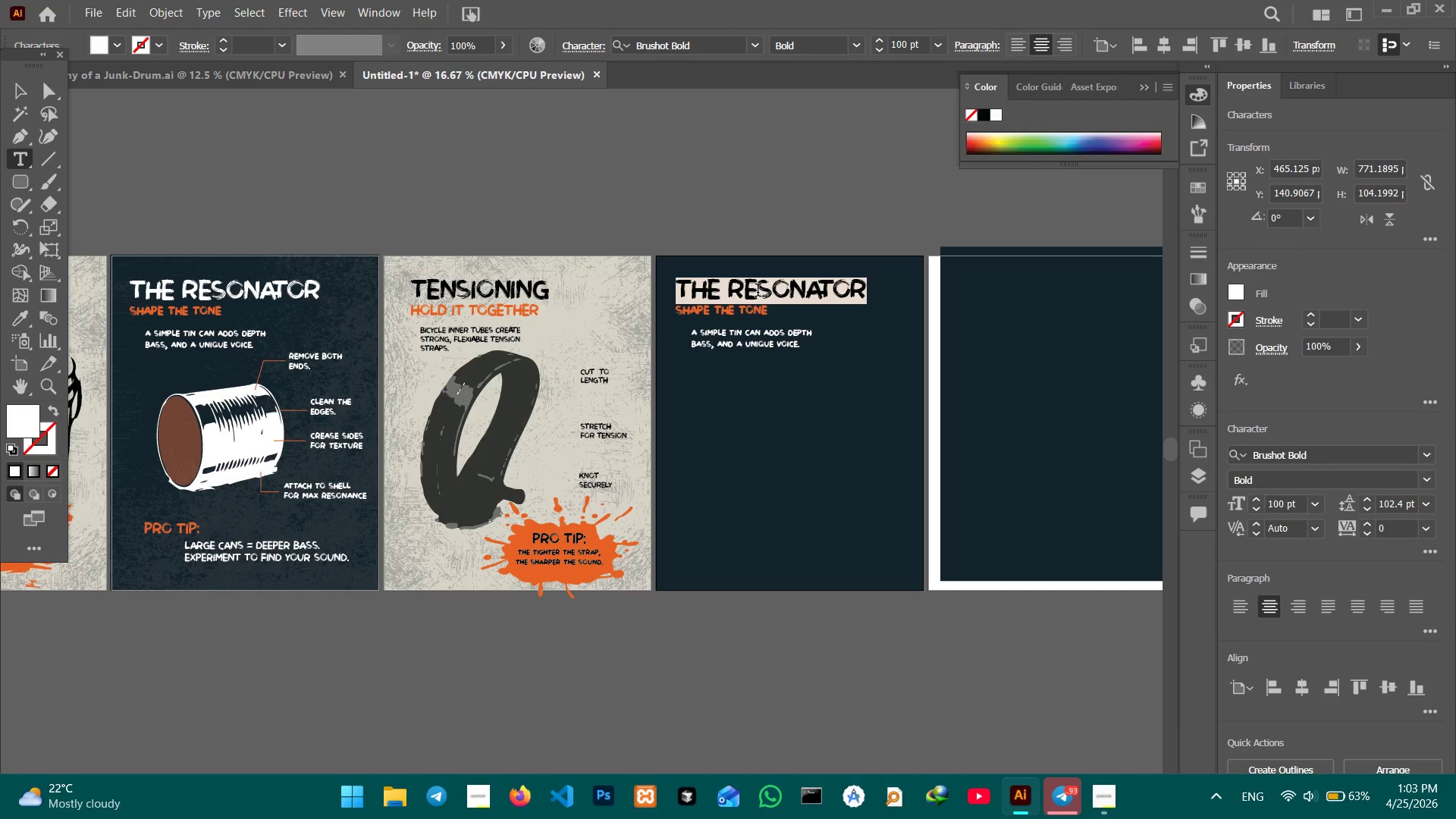 
type(SAFETY TOOL)
 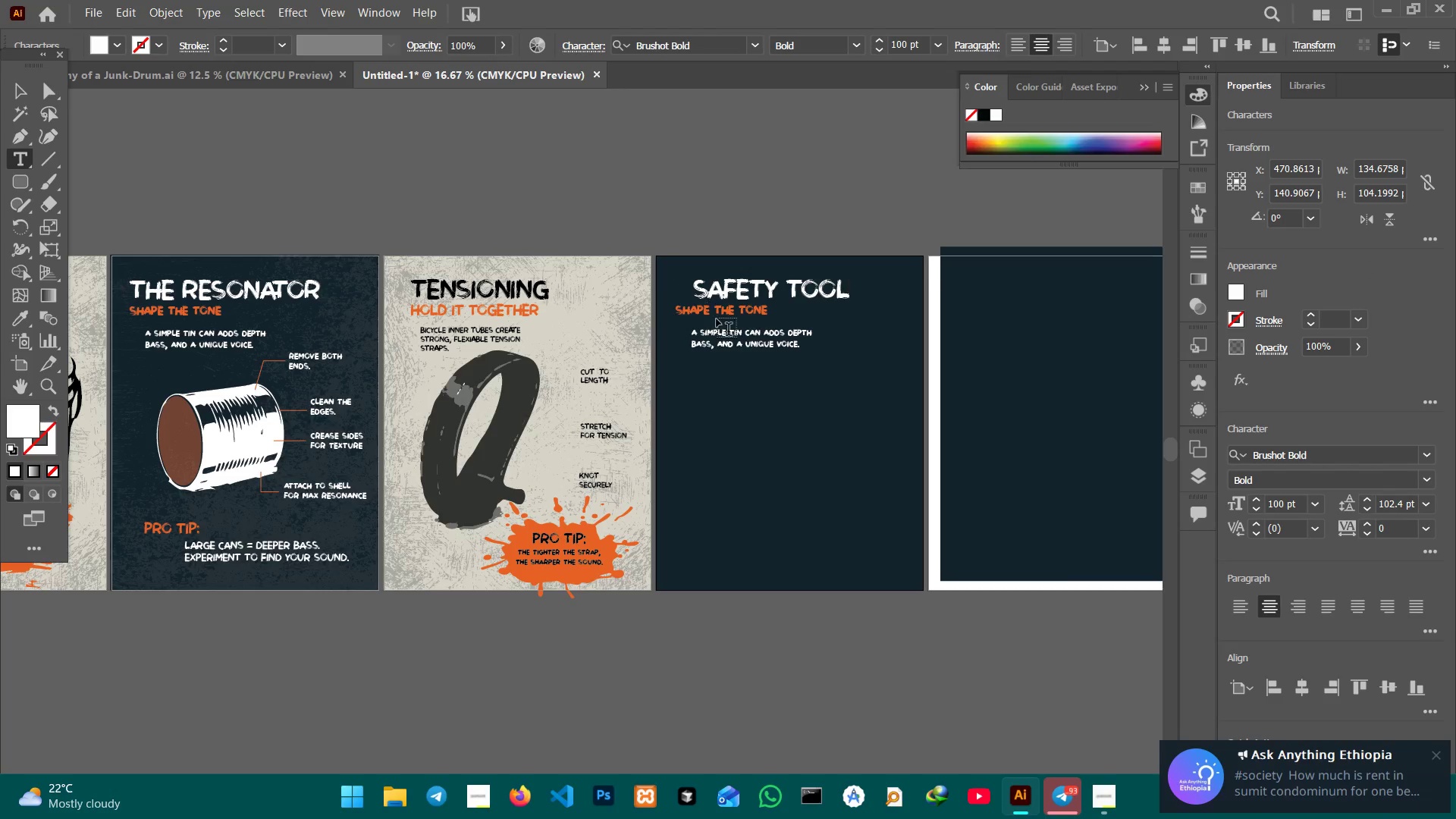 
double_click([736, 314])
 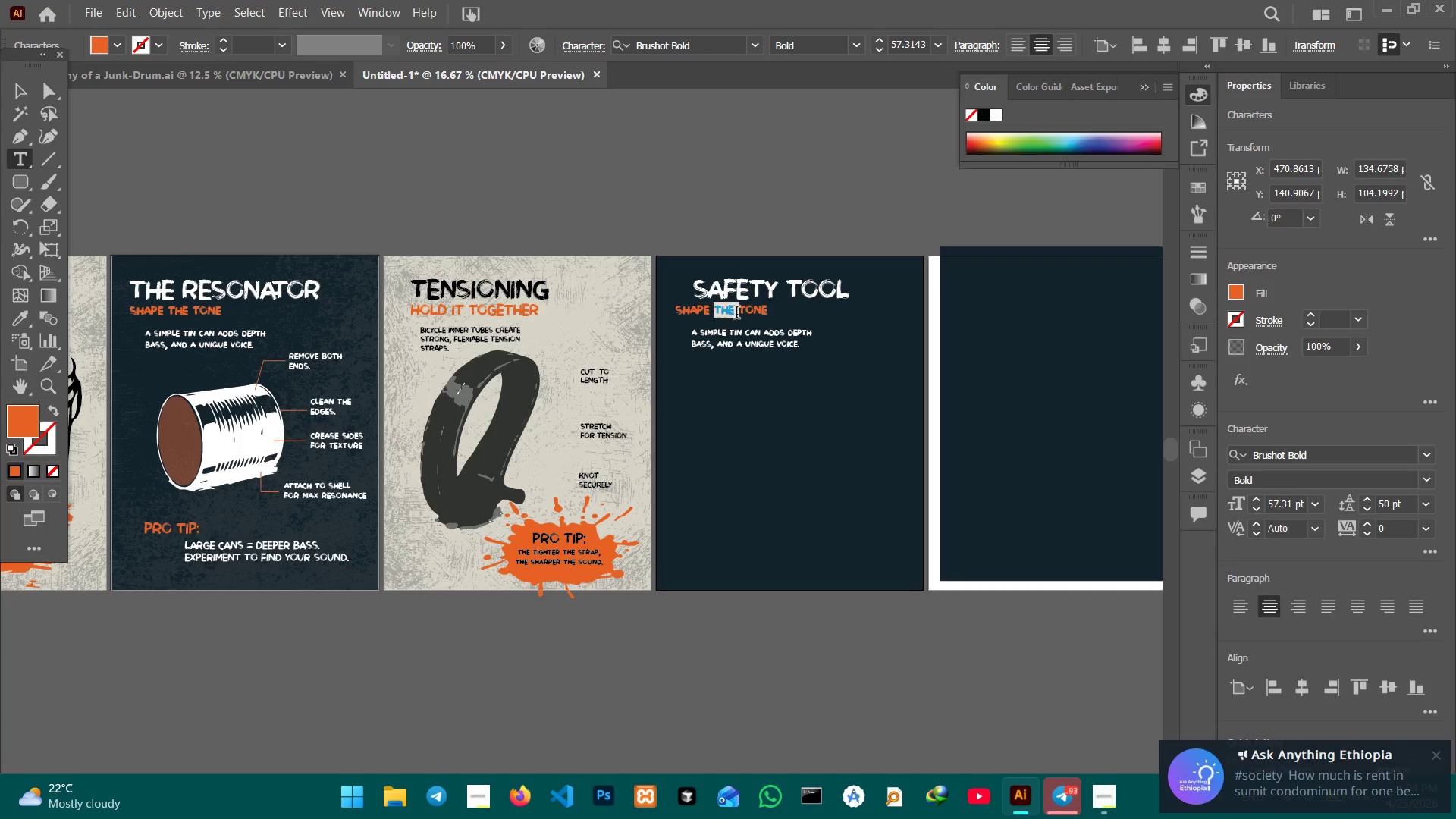 
triple_click([736, 314])
 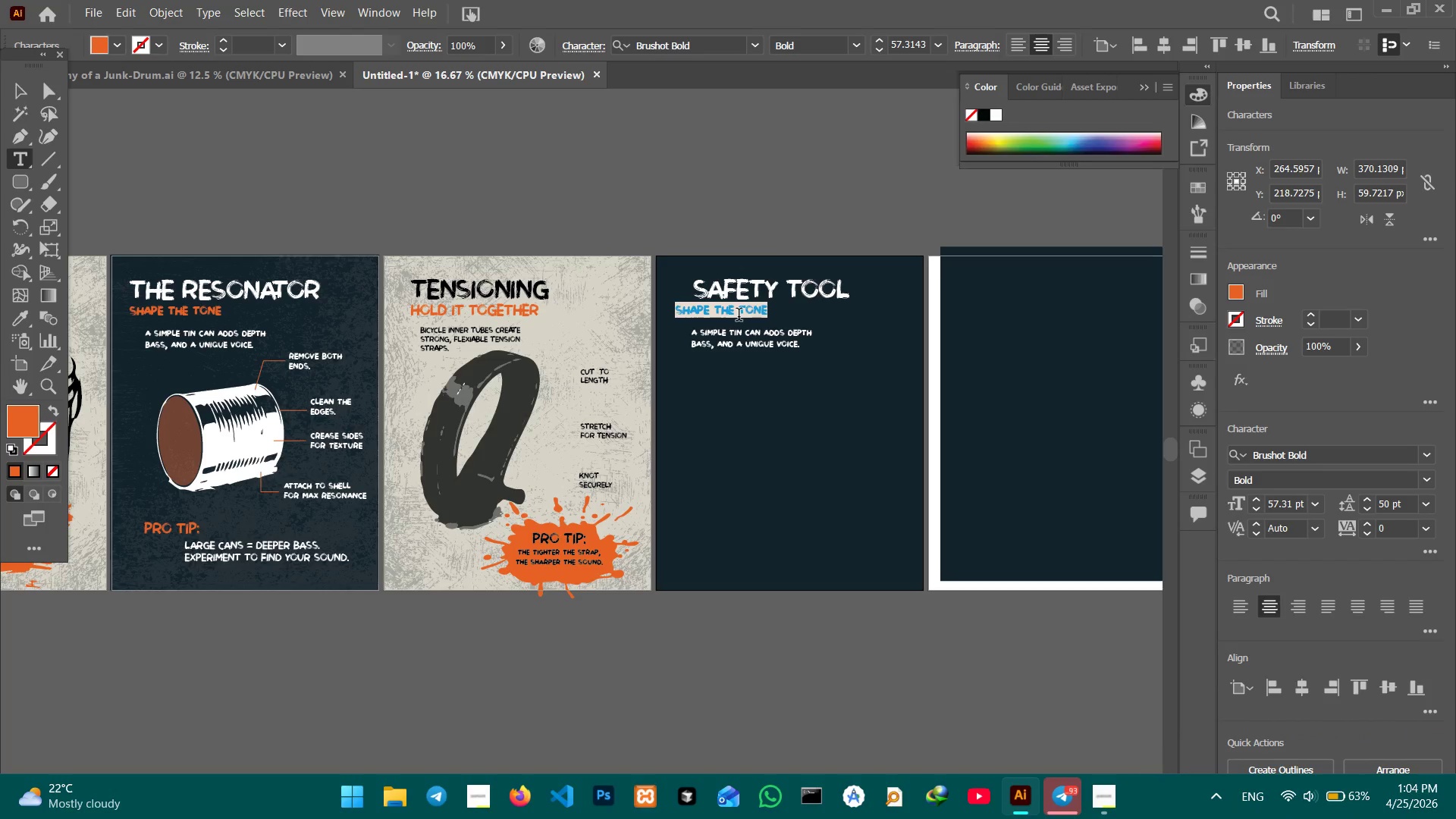 
key(Control+Minus)
 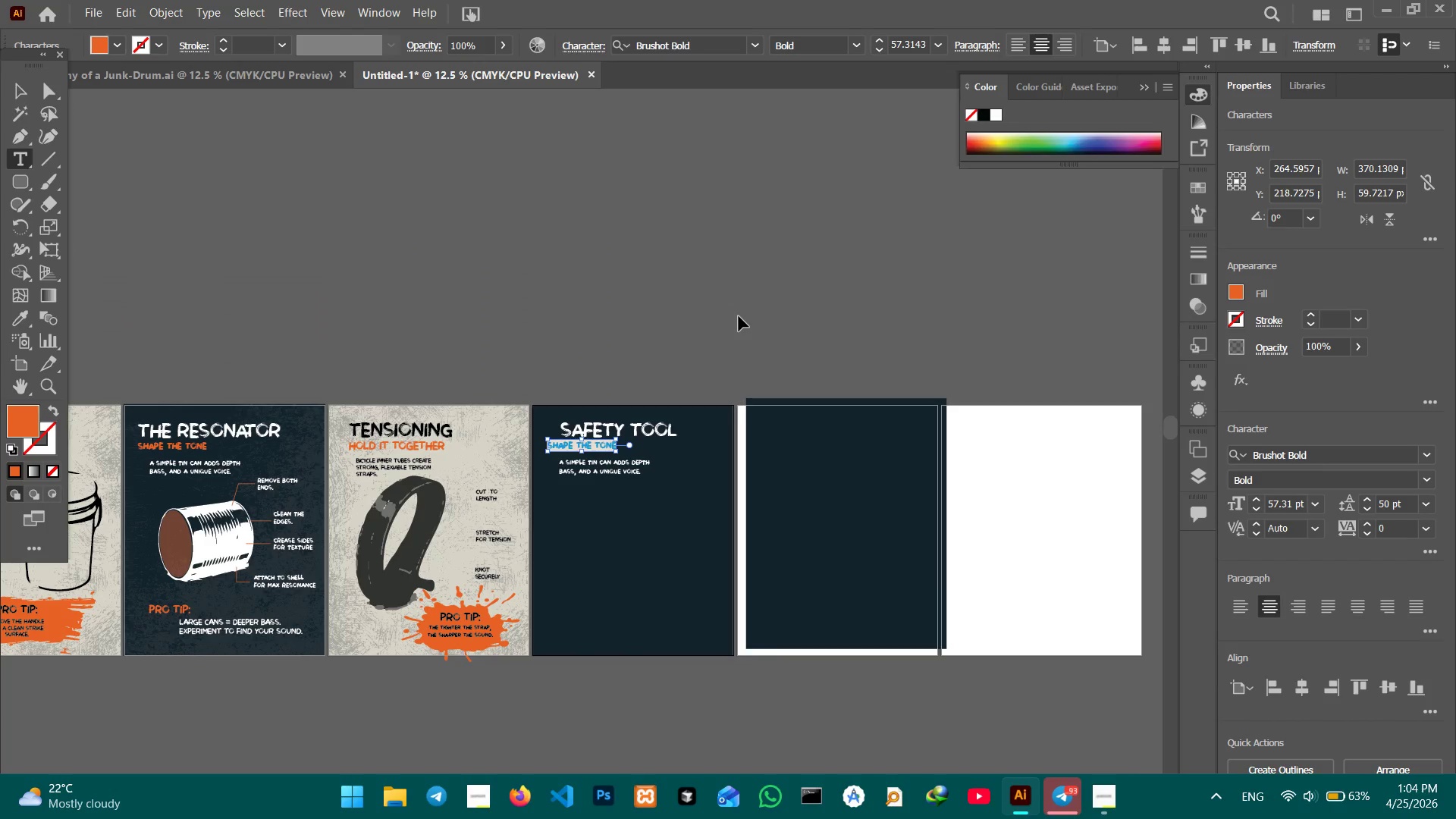 
key(Control+Equal)
 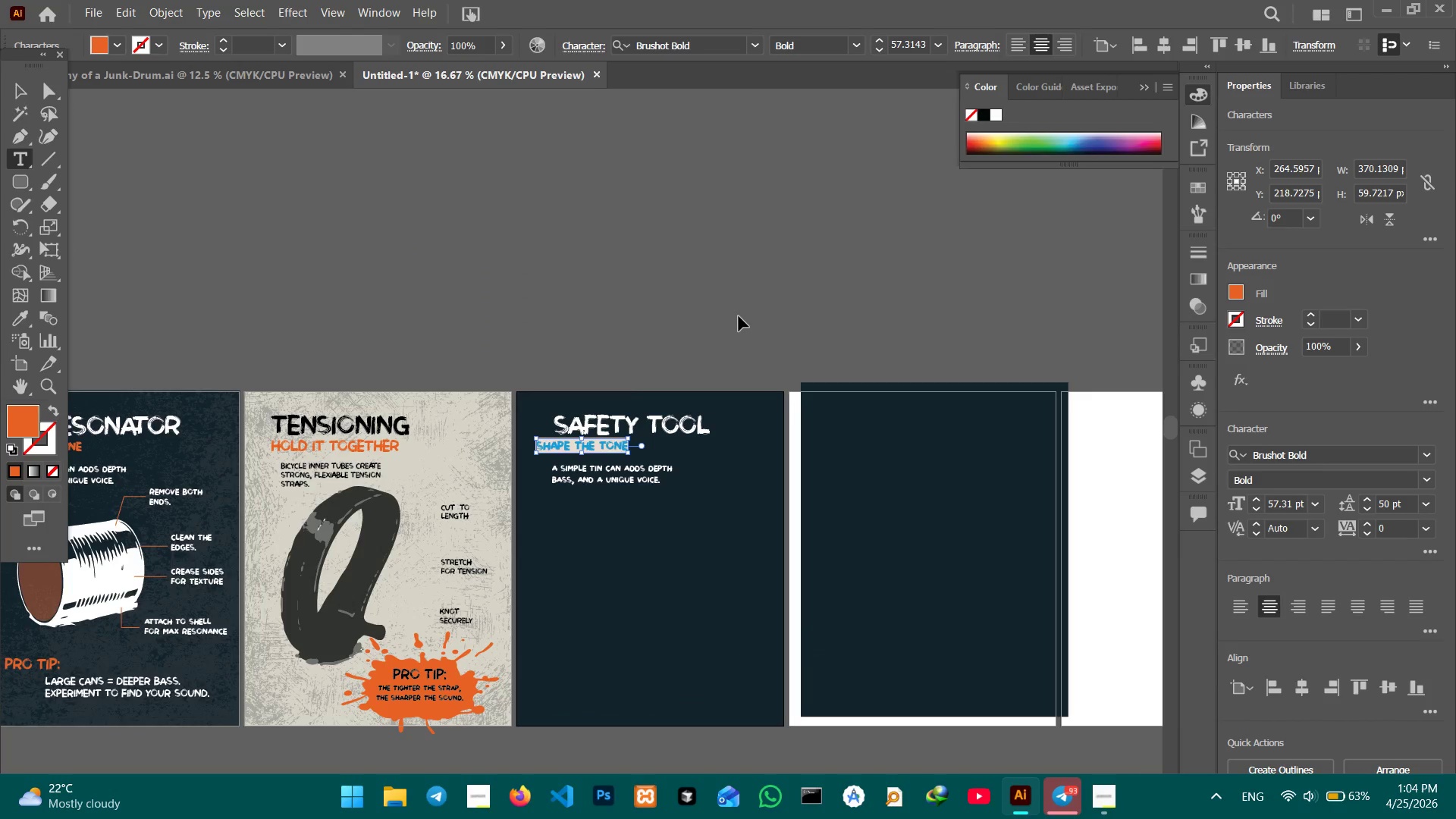 
key(Control+Equal)
 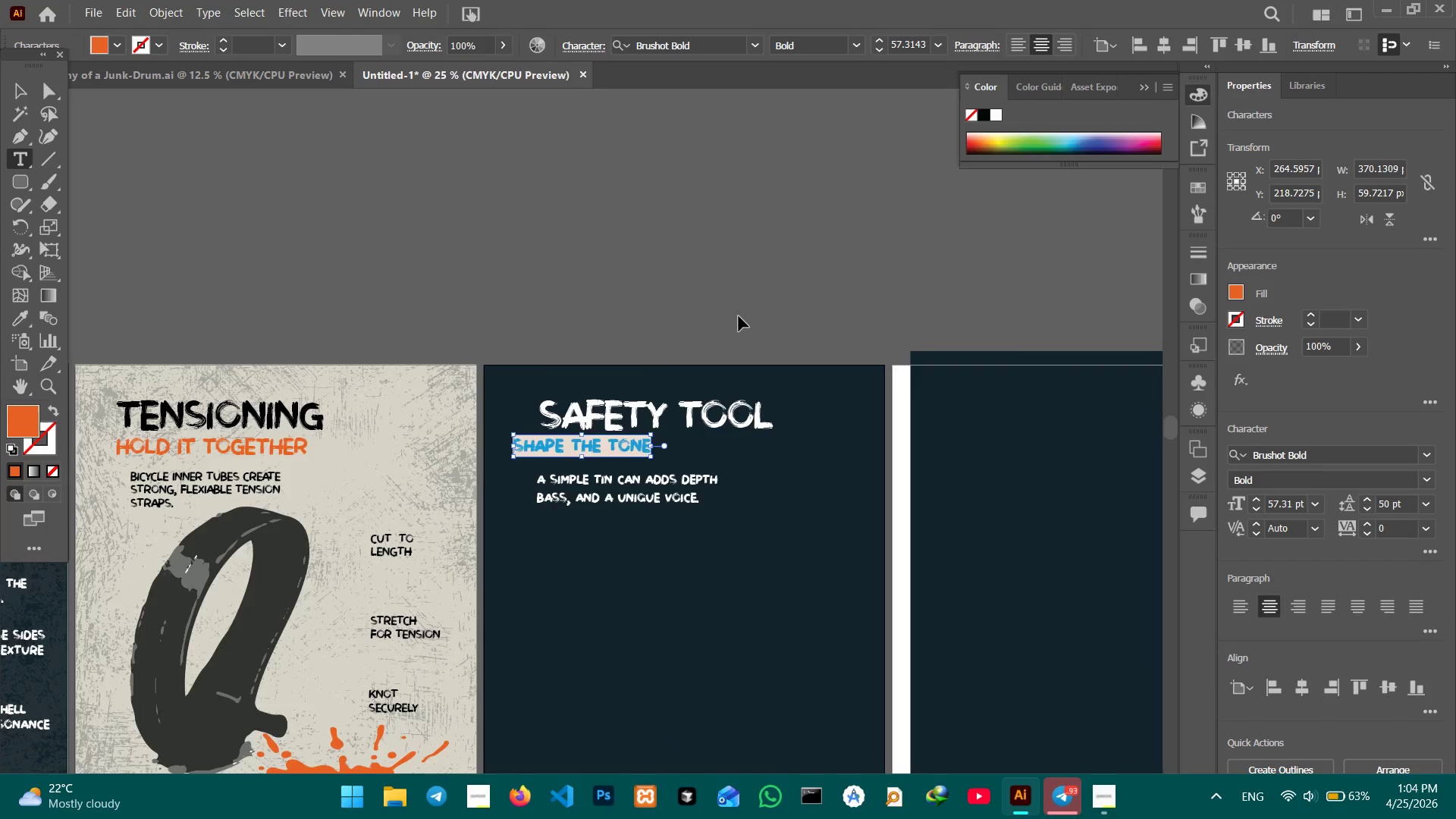 
key(Control+Equal)
 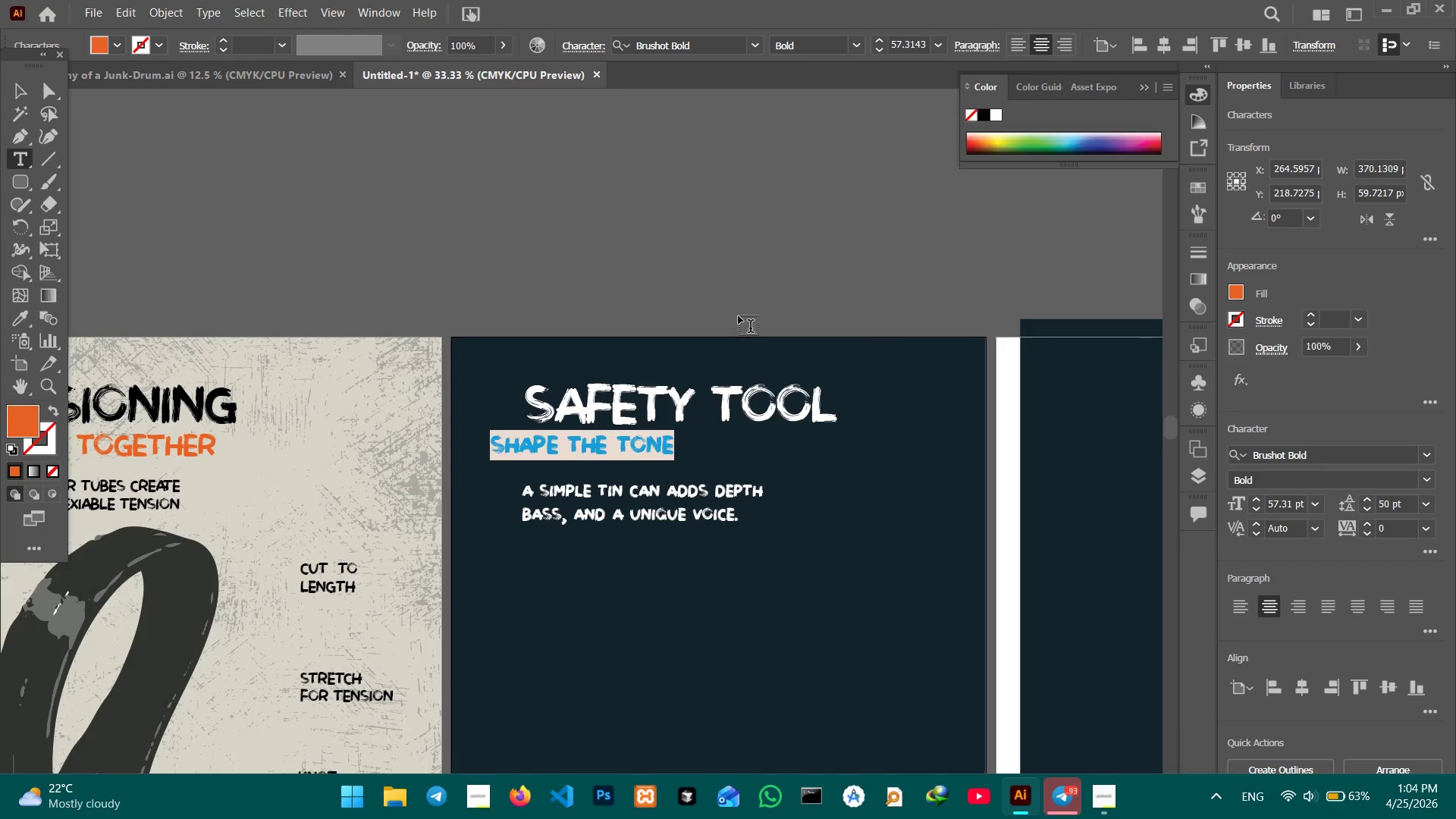 
hold_key(key=Space, duration=0.78)
 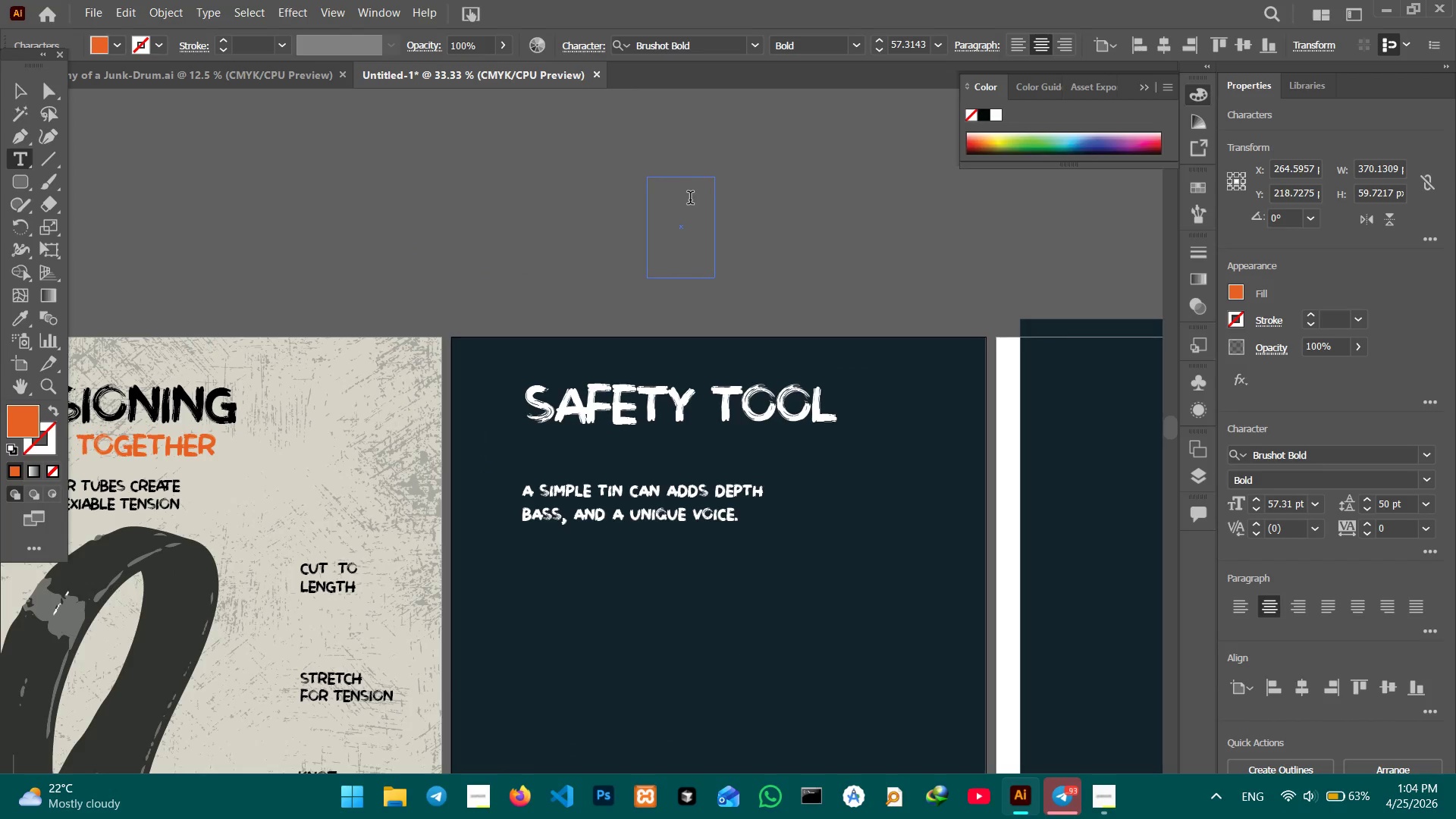 
left_click_drag(start_coordinate=[714, 278], to_coordinate=[645, 175])
 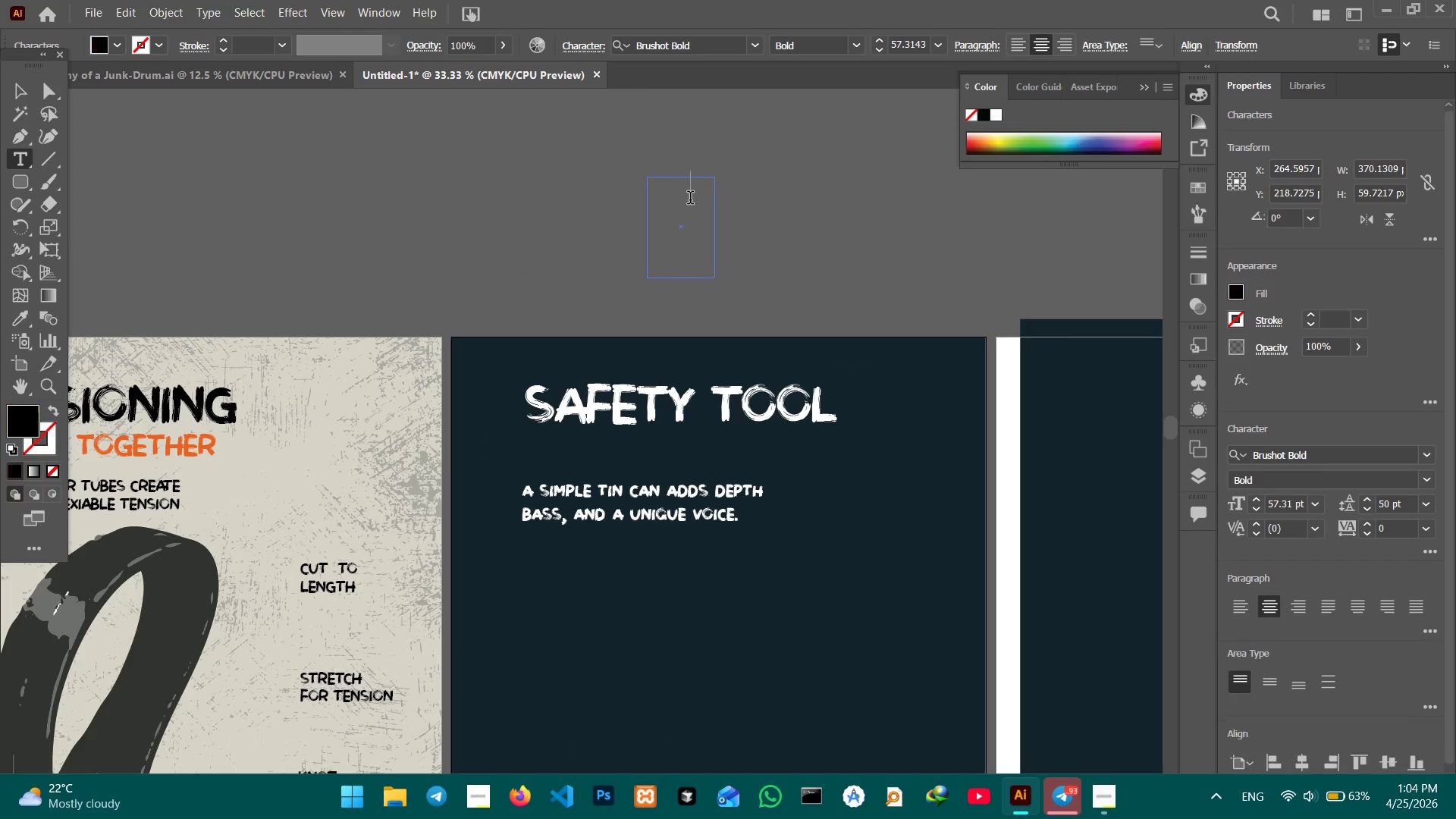 
key(Backspace)
 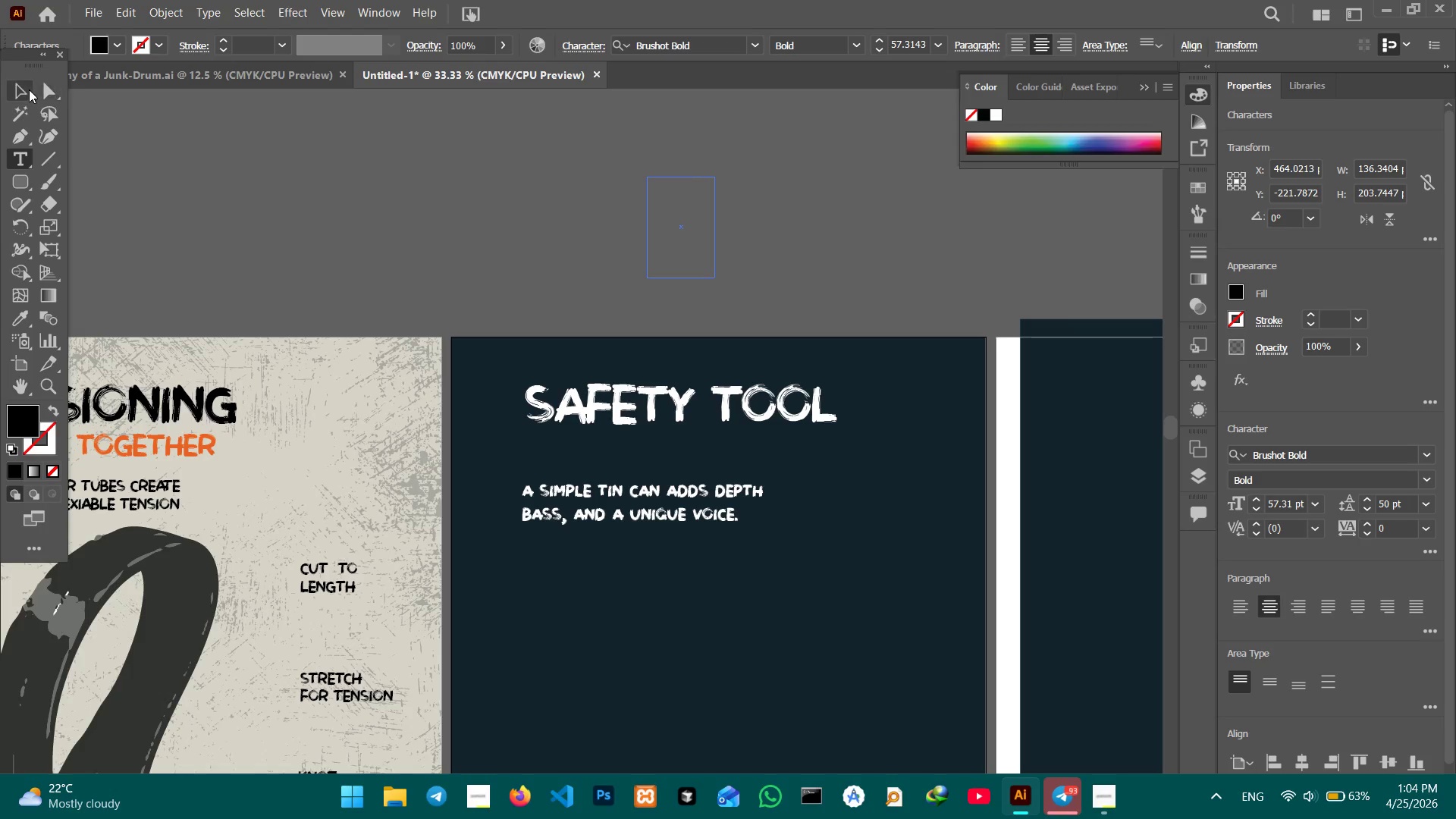 
left_click([24, 89])
 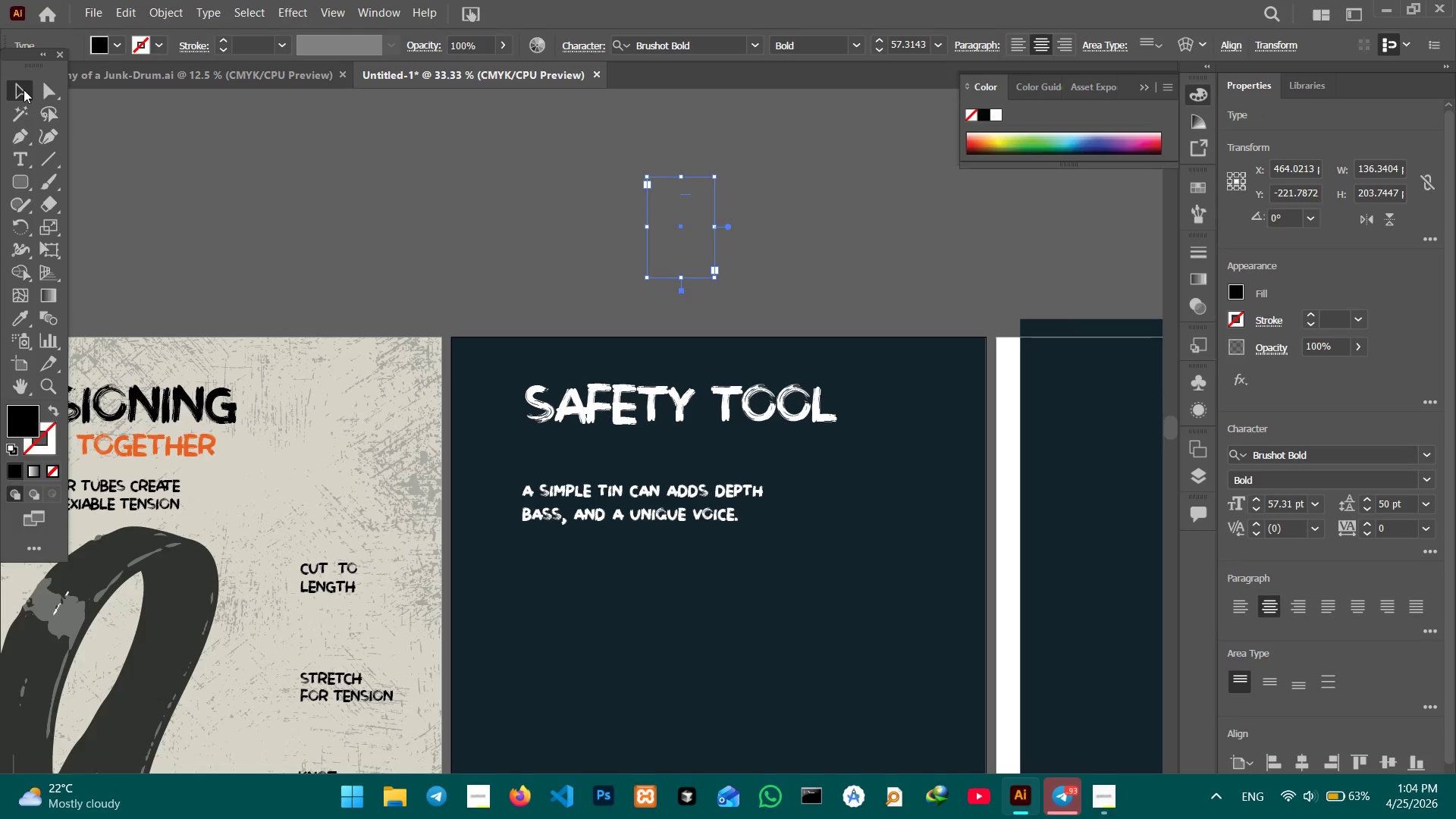 
key(Backspace)
 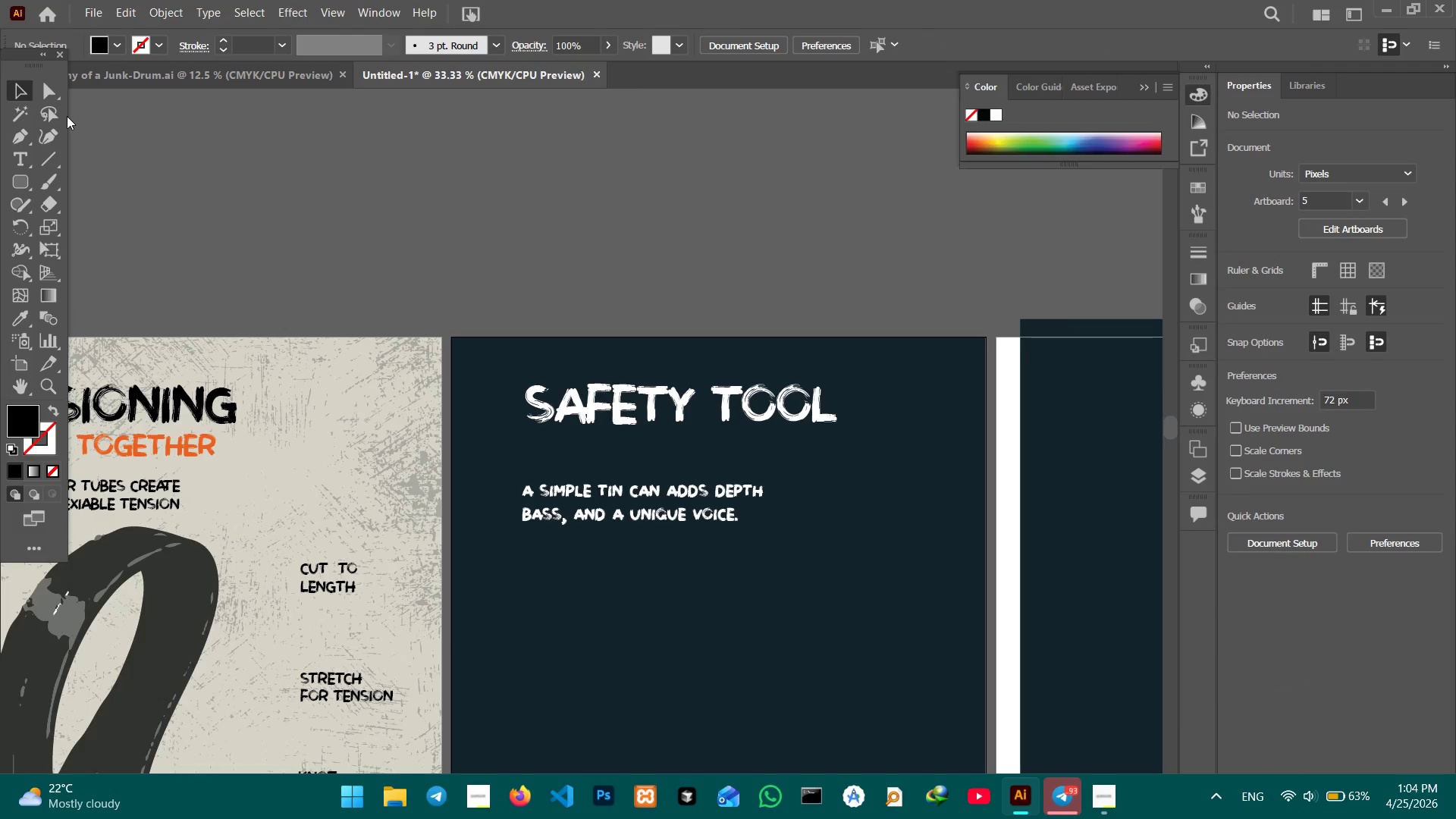 
key(Control+Equal)
 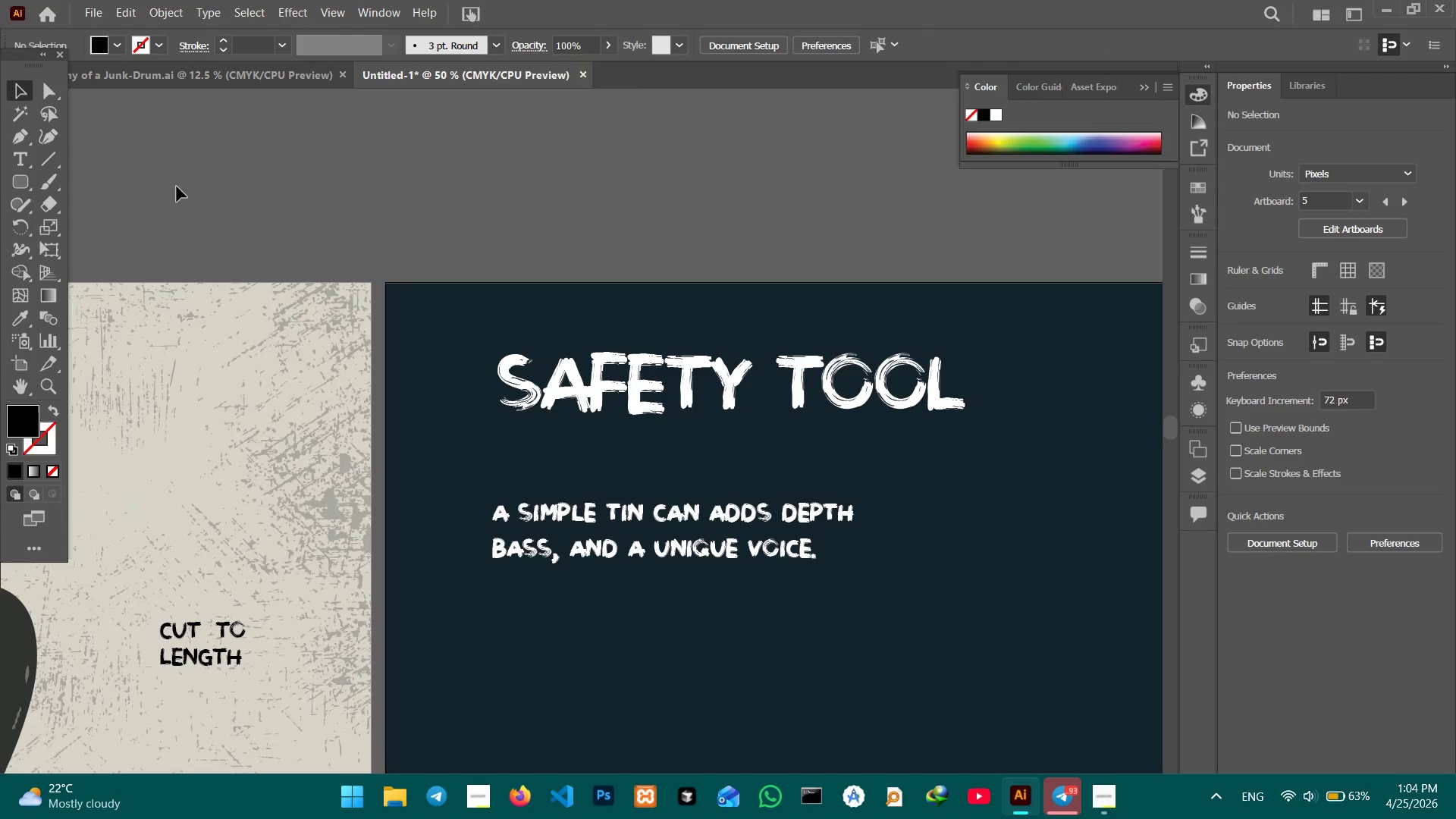 
hold_key(key=Space, duration=1.01)
 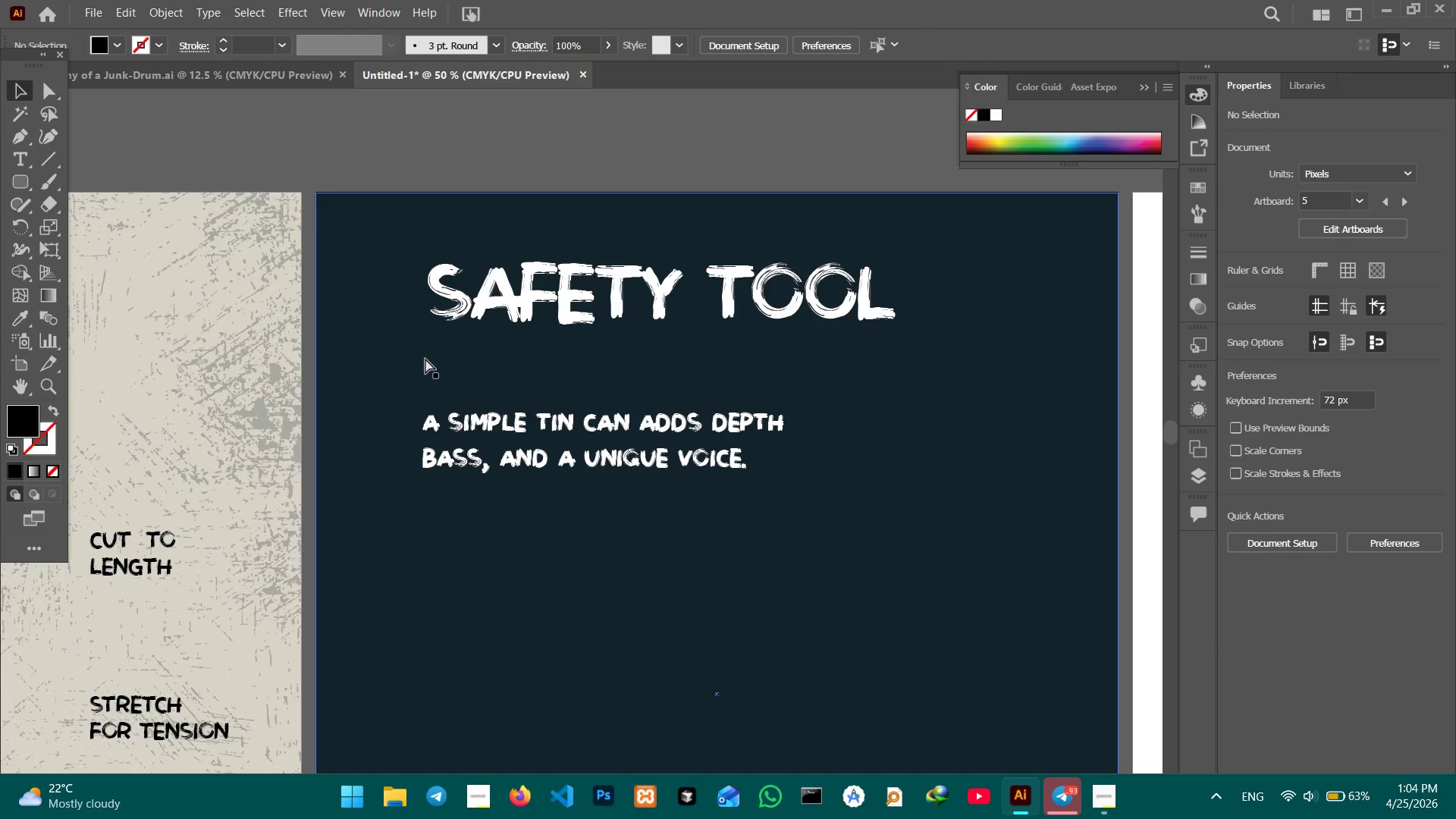 
left_click_drag(start_coordinate=[308, 233], to_coordinate=[235, 140])
 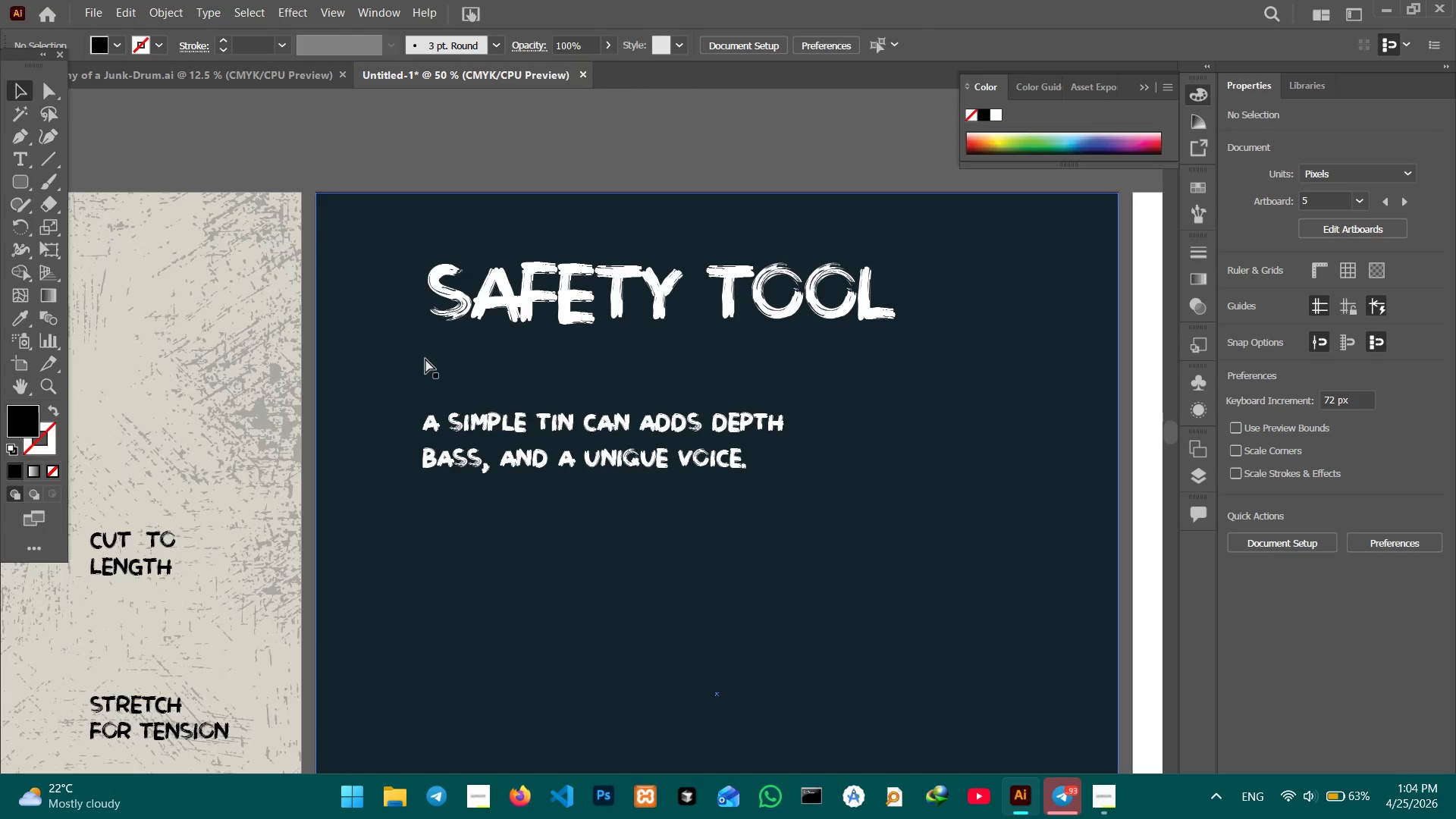 
key(Control+Z)
 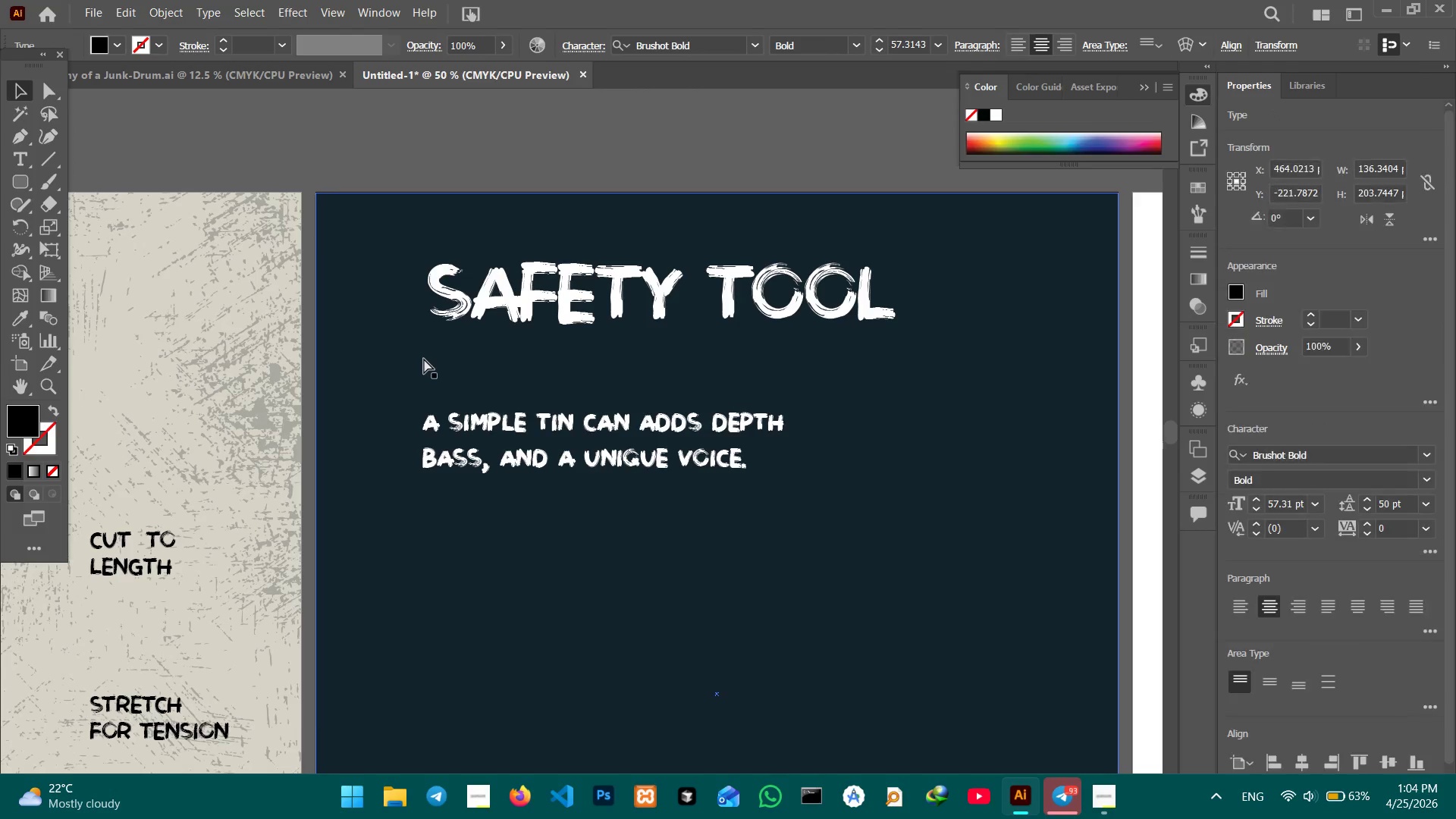 
key(Control+Z)
 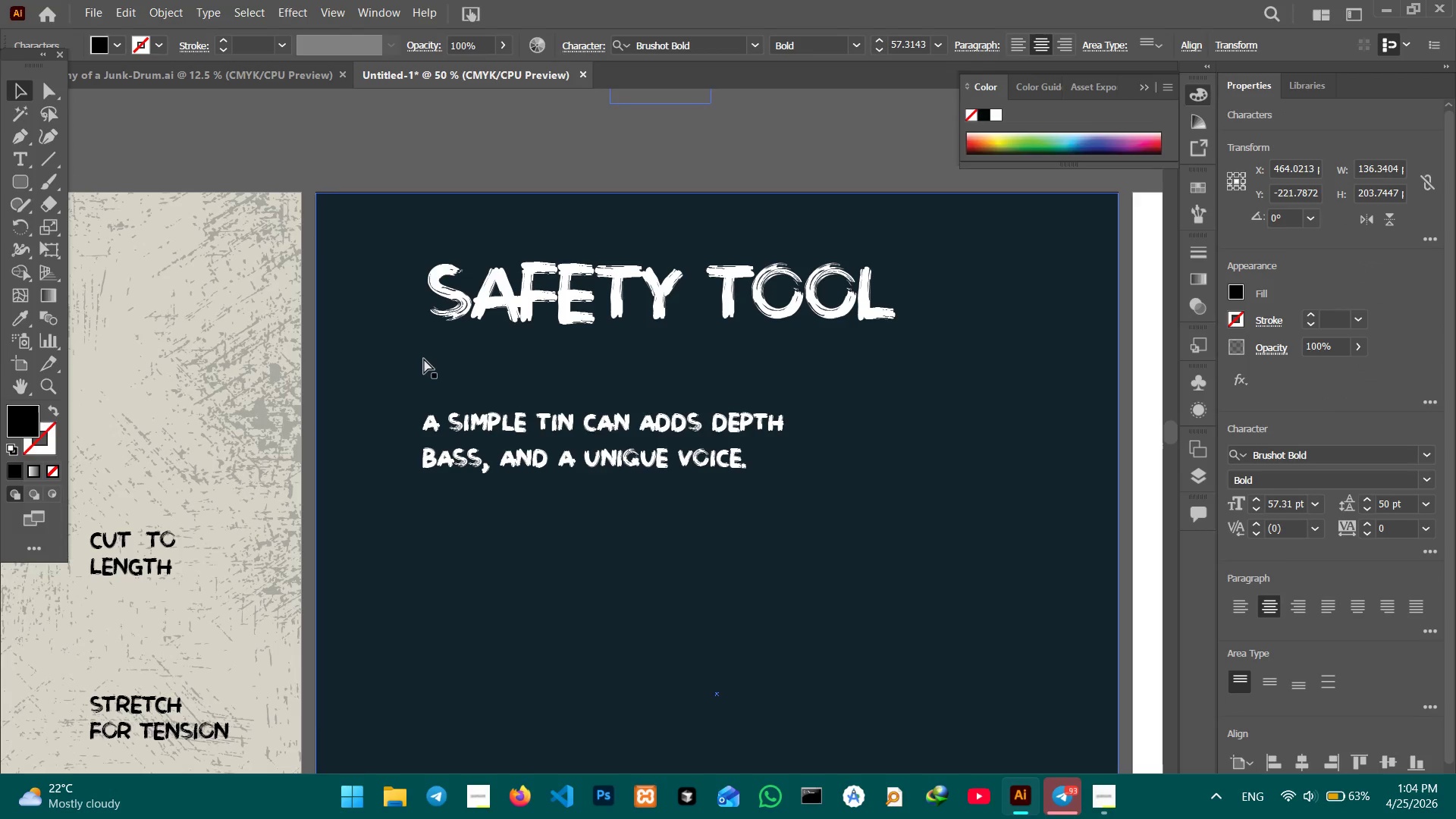 
key(Control+Z)
 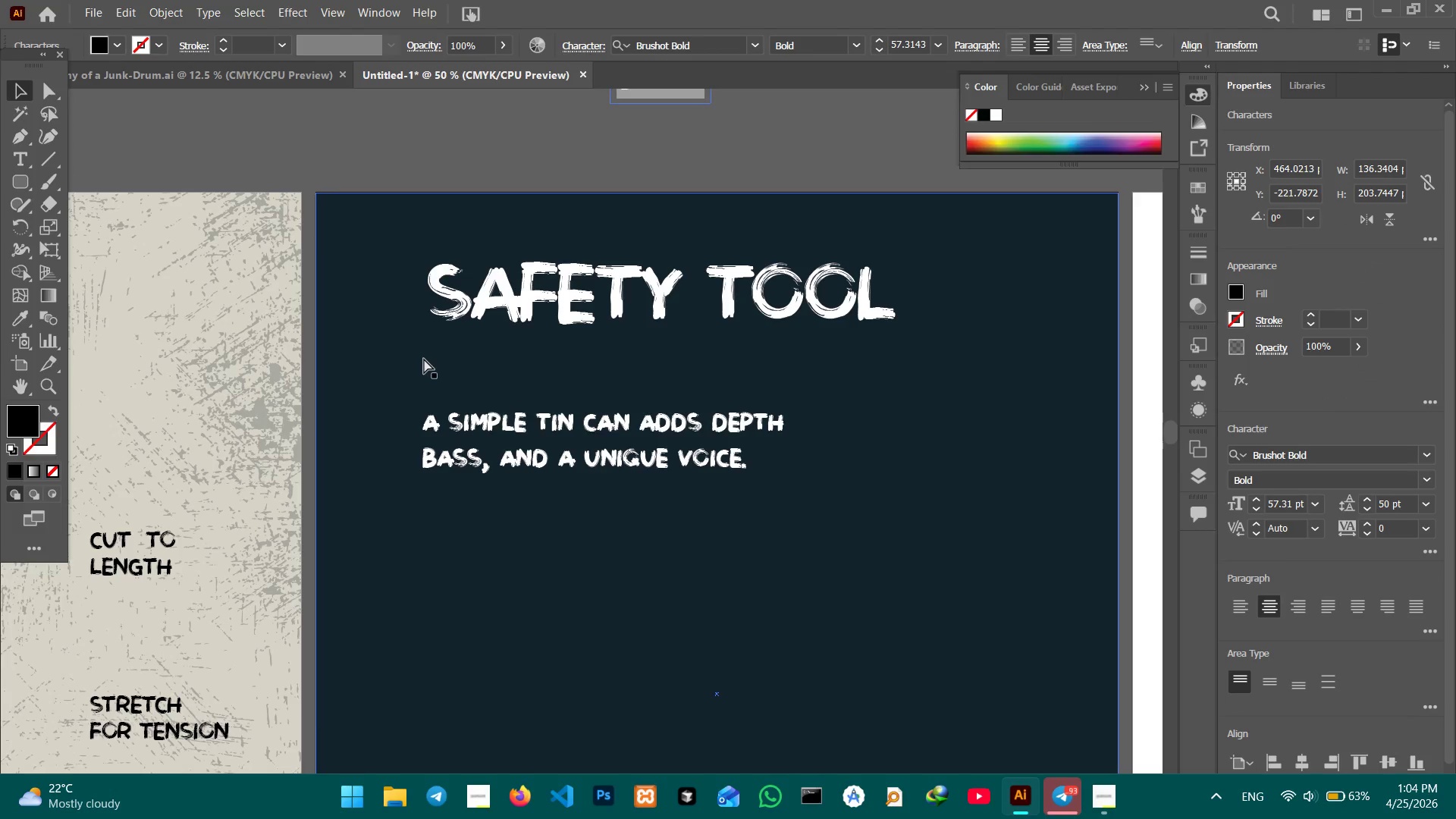 
key(Control+Z)
 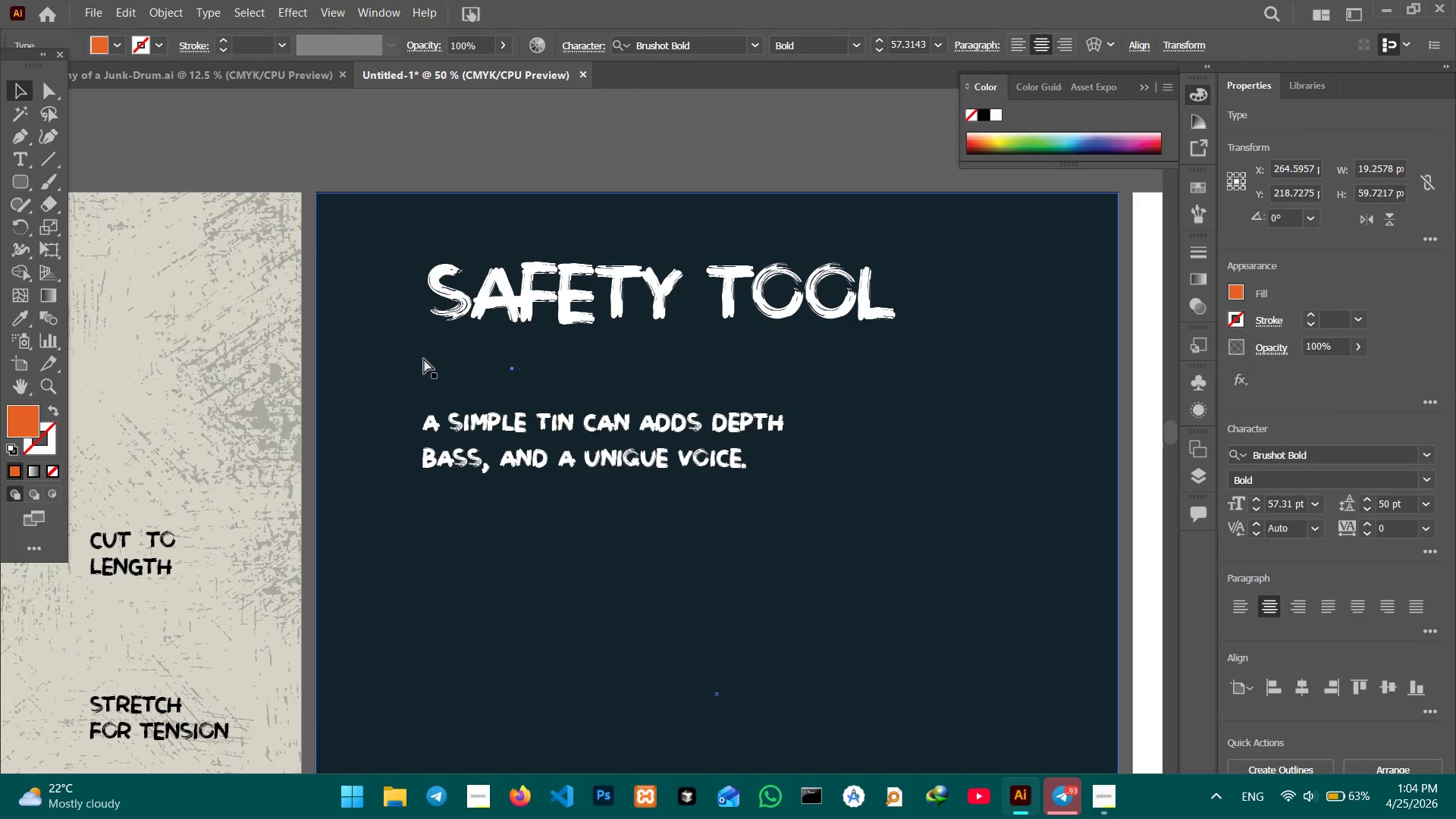 
key(Control+Z)
 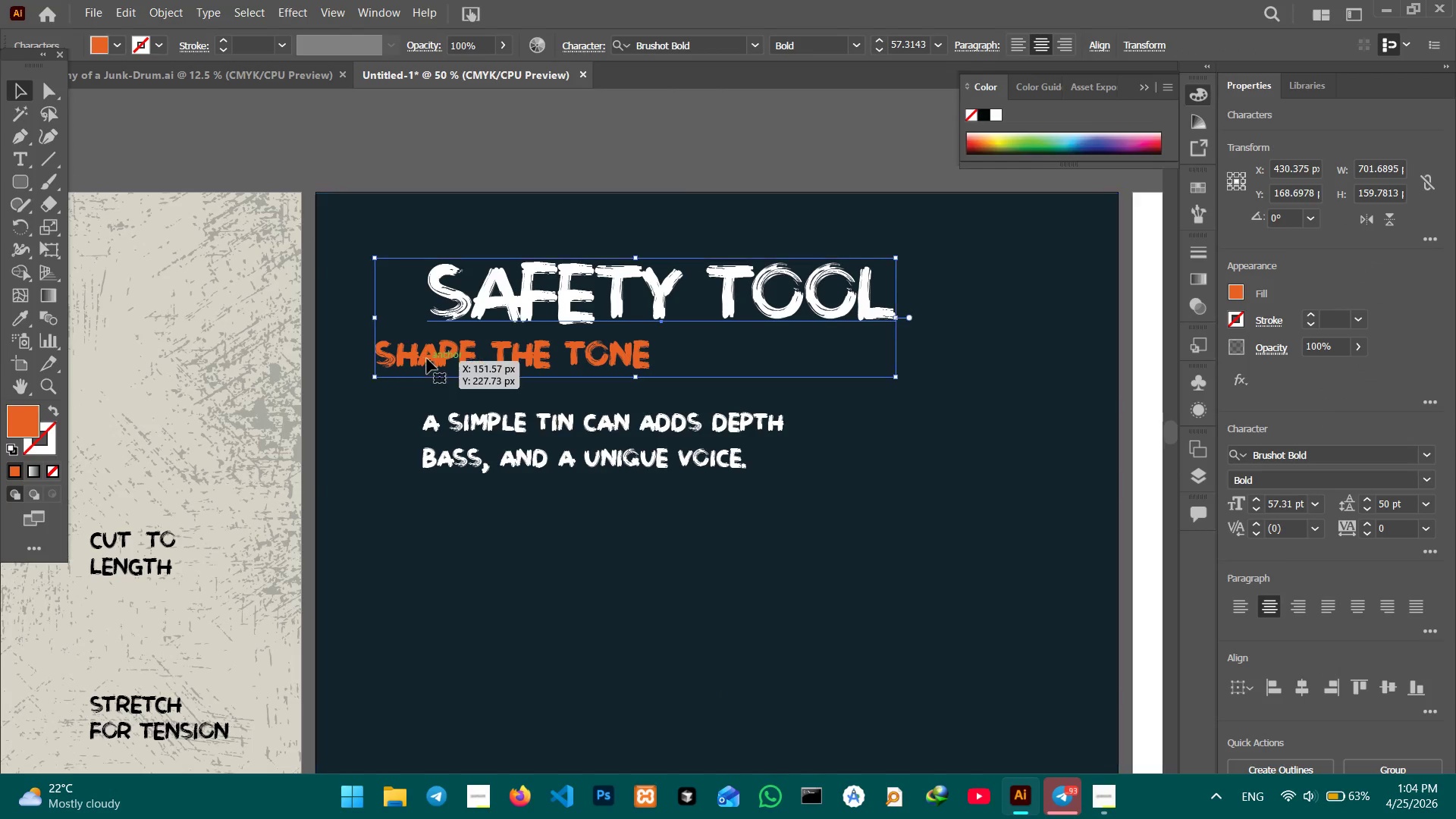 
left_click([427, 359])
 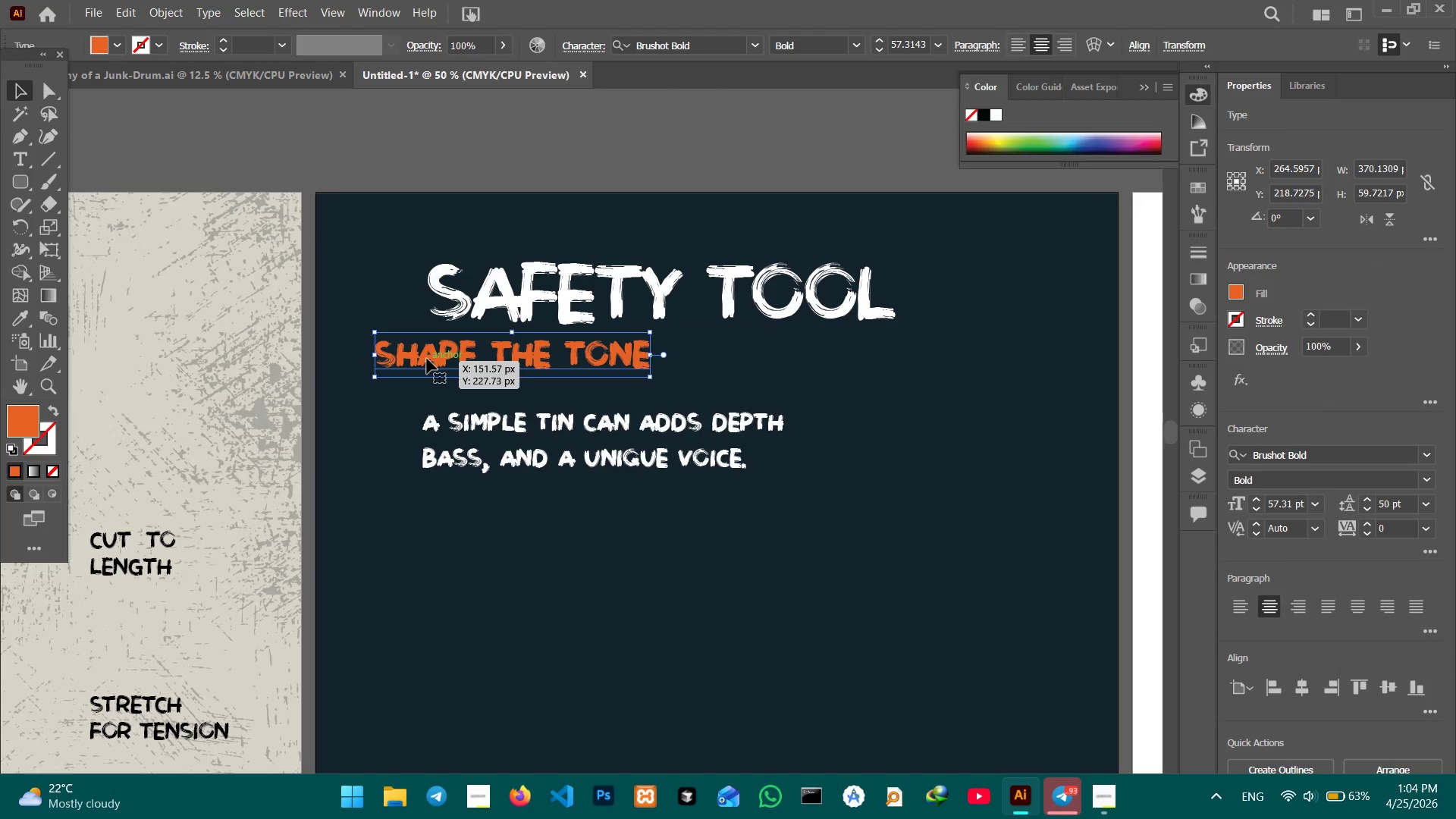 
double_click([427, 359])
 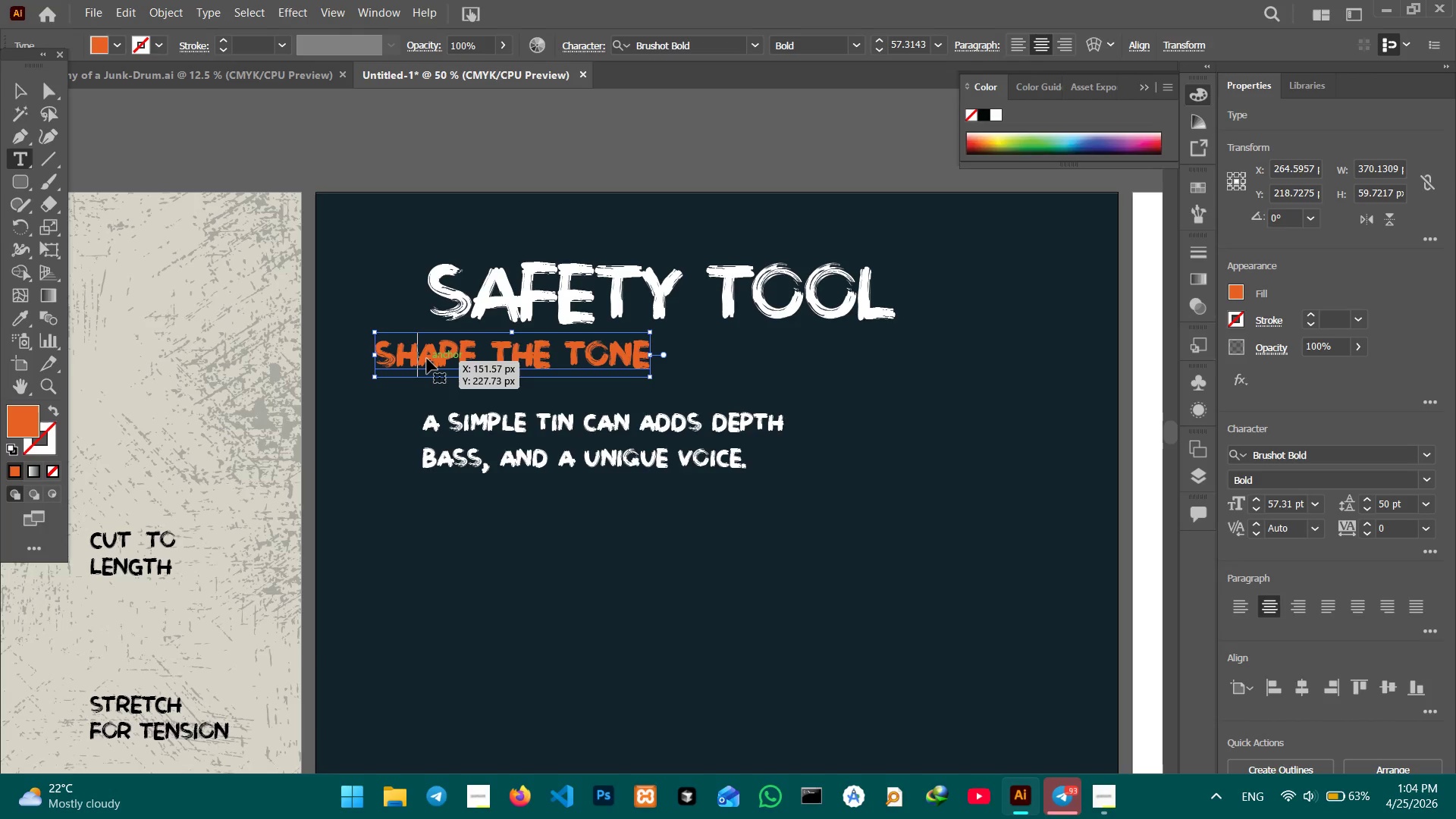 
triple_click([427, 359])
 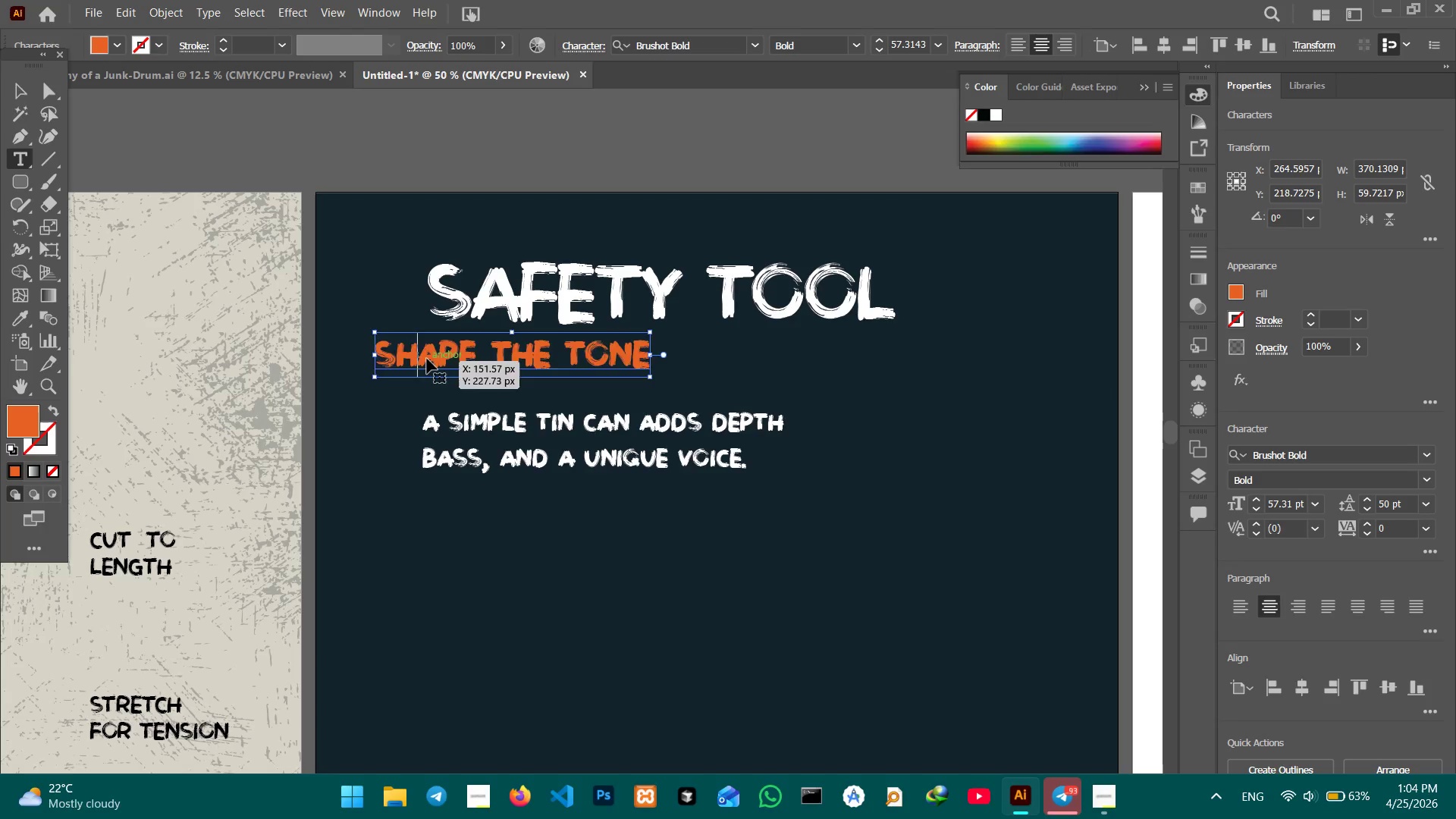 
triple_click([427, 359])
 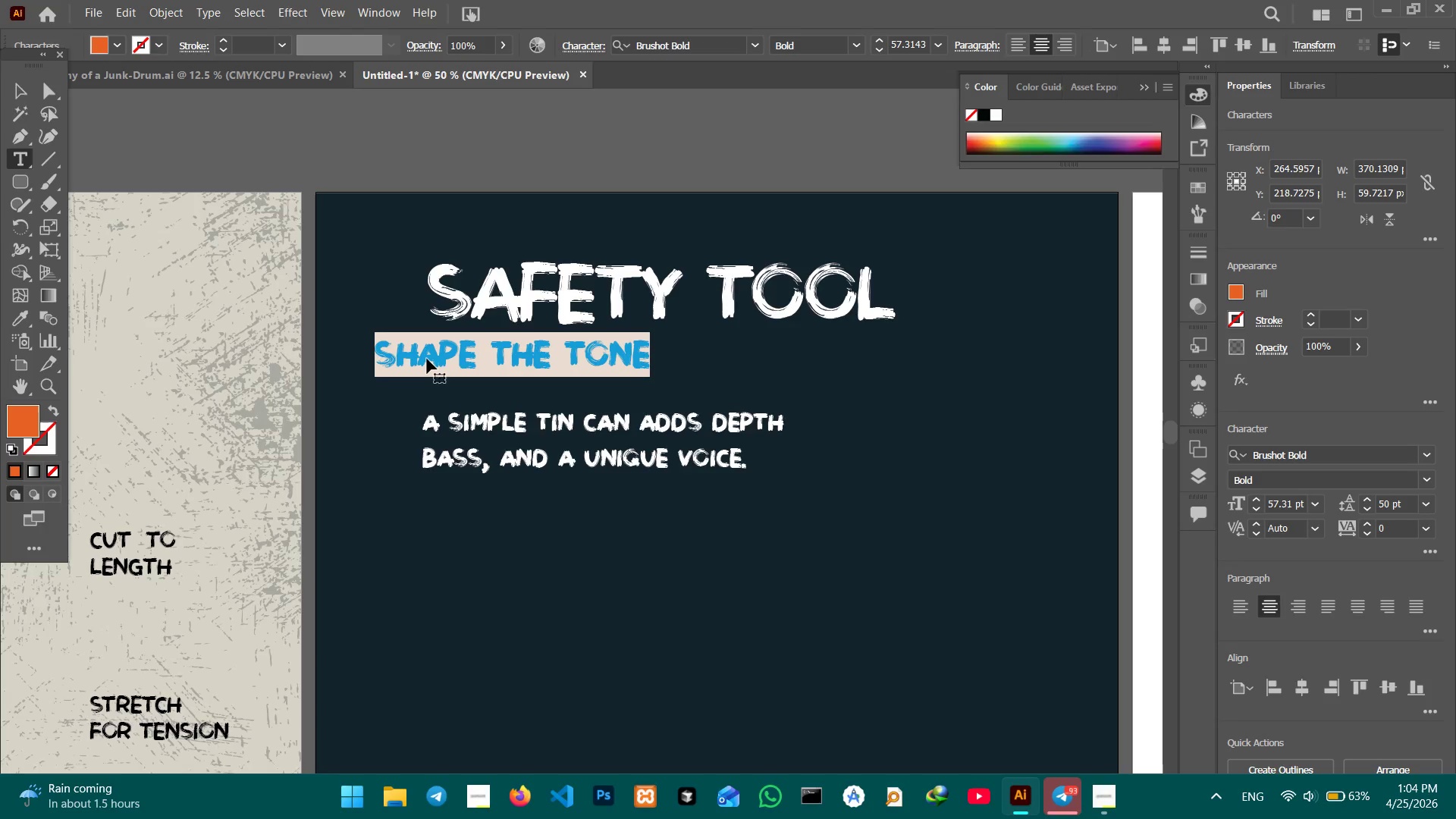 
type(BUILD SMART,)
key(Backspace)
key(Backspace)
type(,)
key(Backspace)
type(T, STAY SSAFE)
 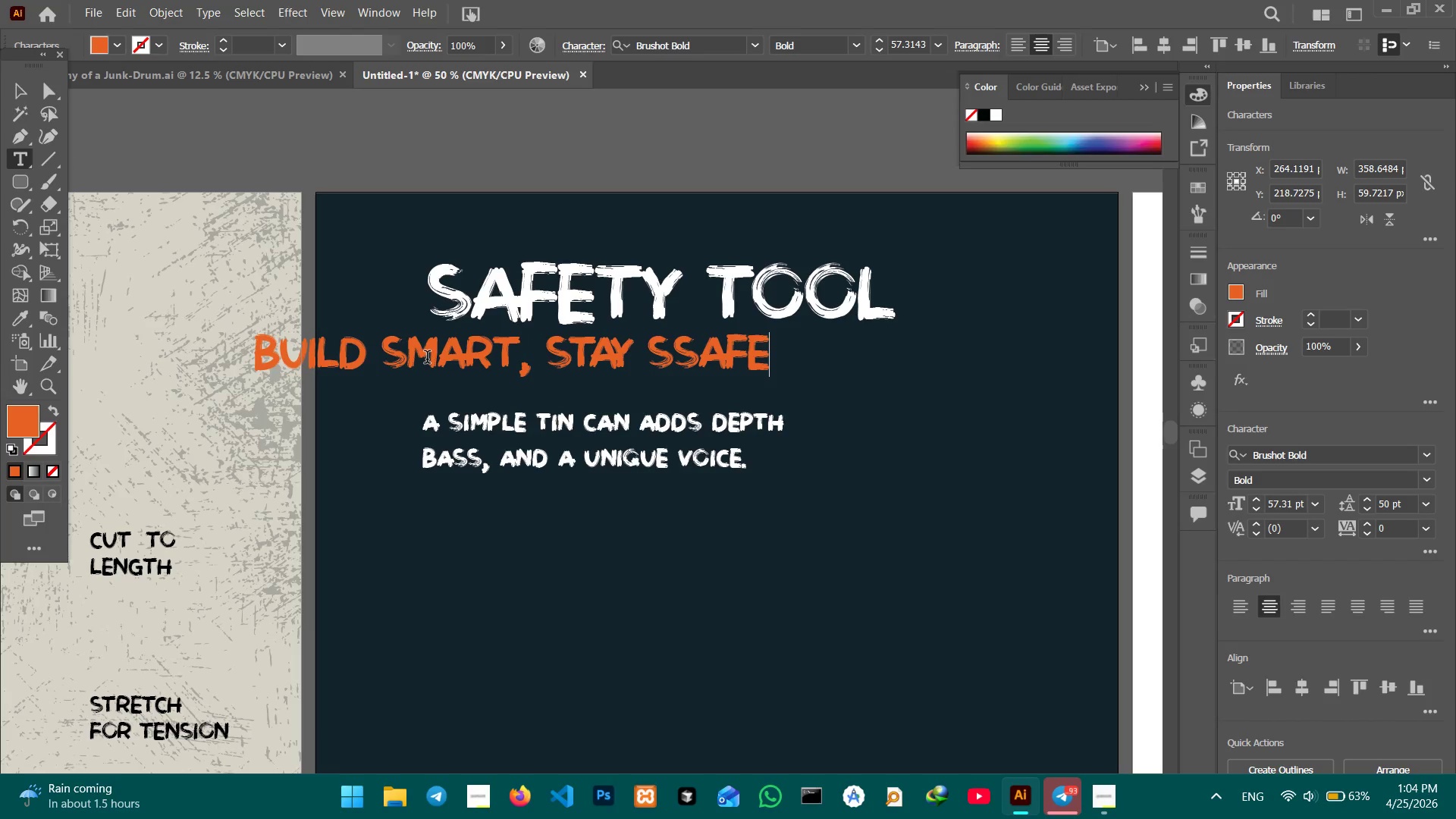 
key(ArrowLeft)
 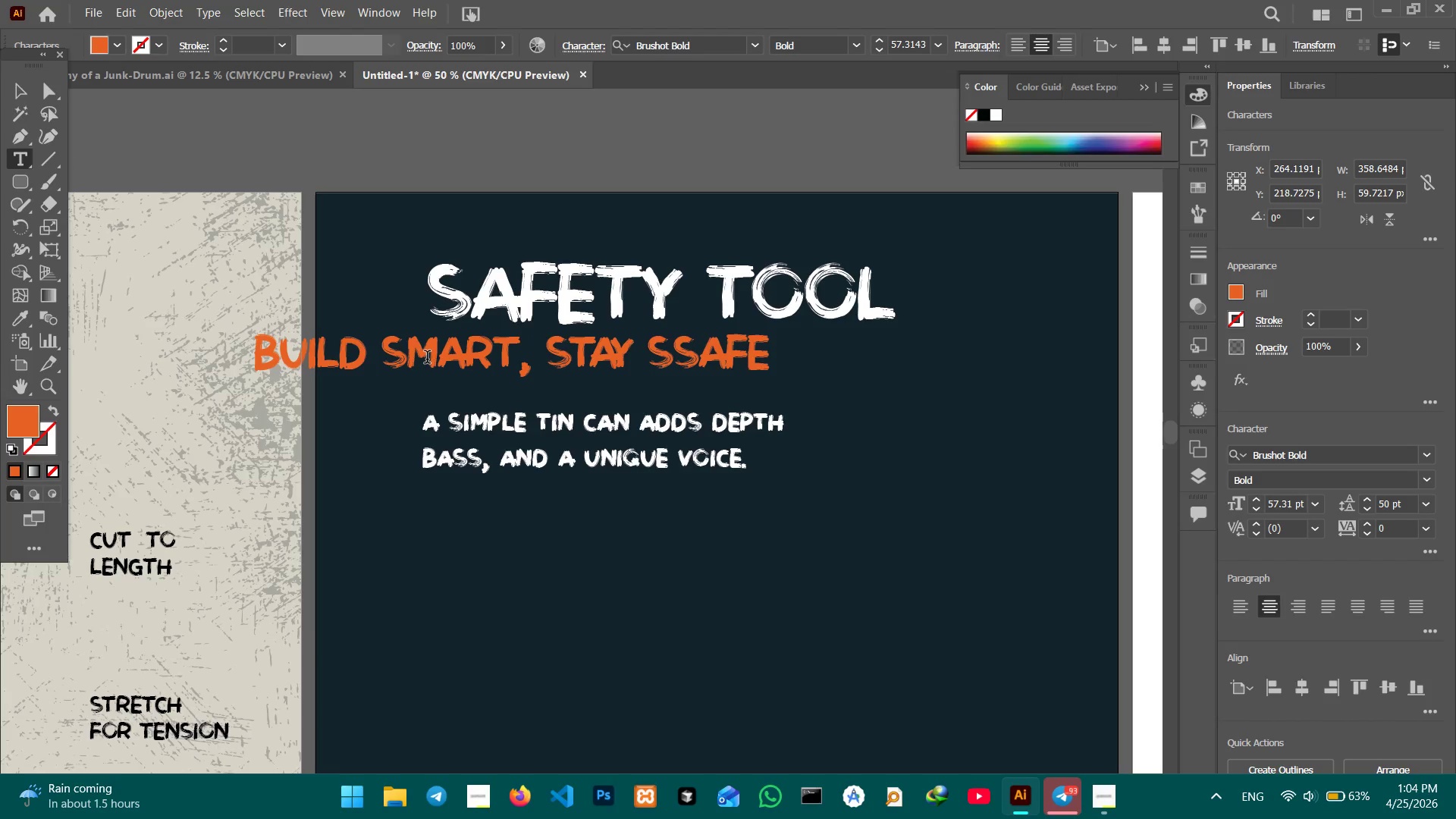 
key(ArrowLeft)
 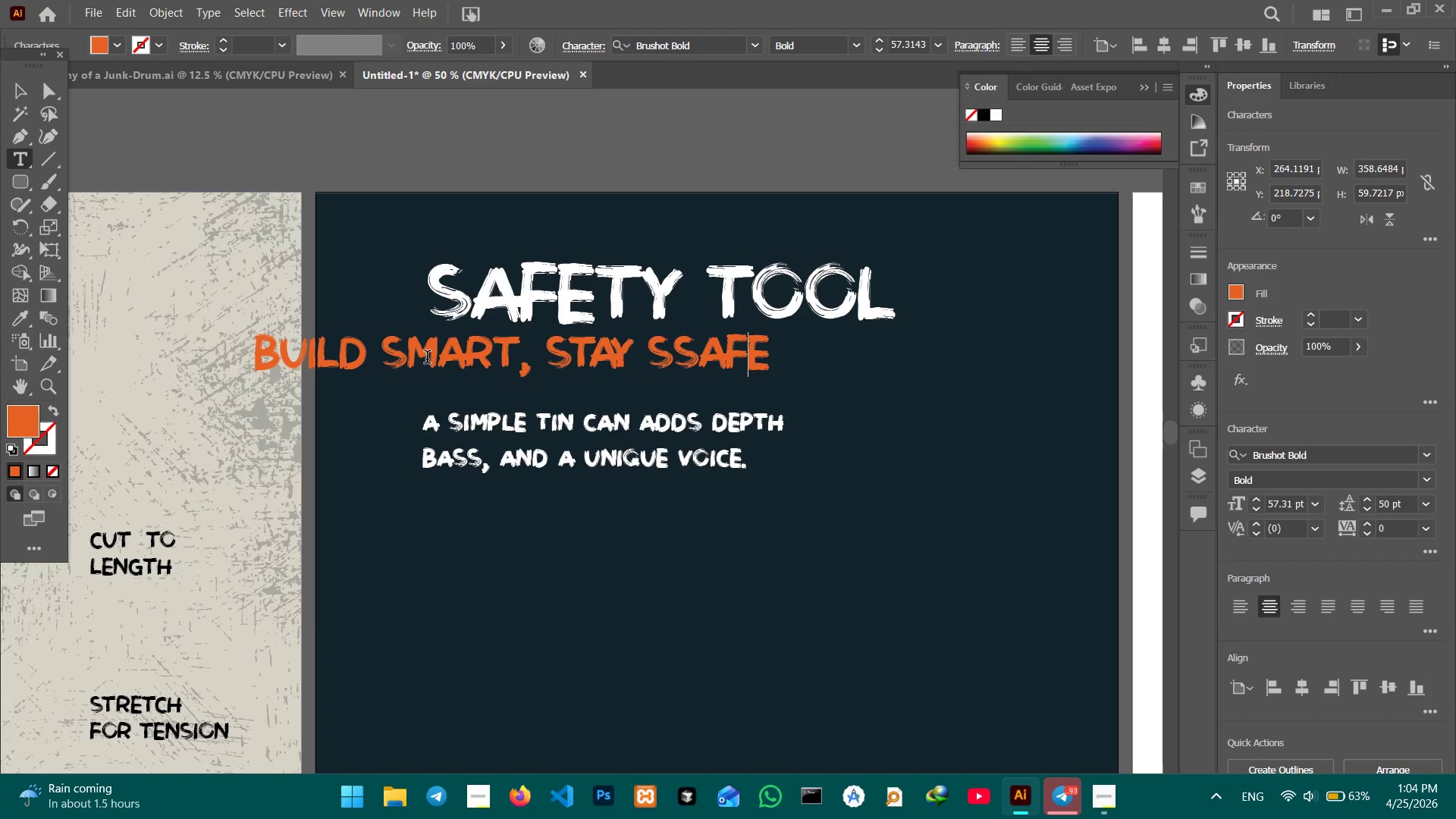 
key(ArrowLeft)
 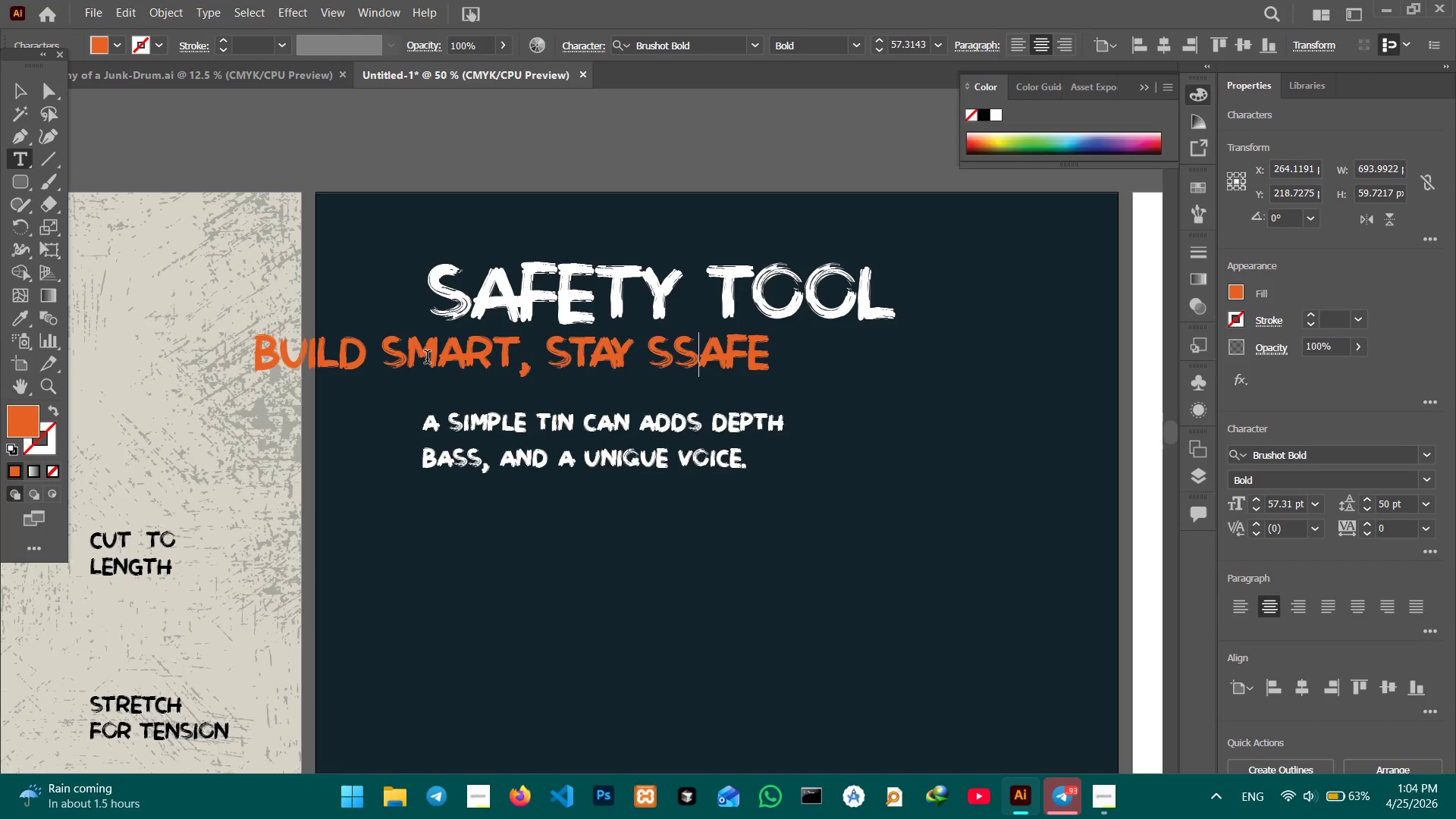 
key(Backspace)
 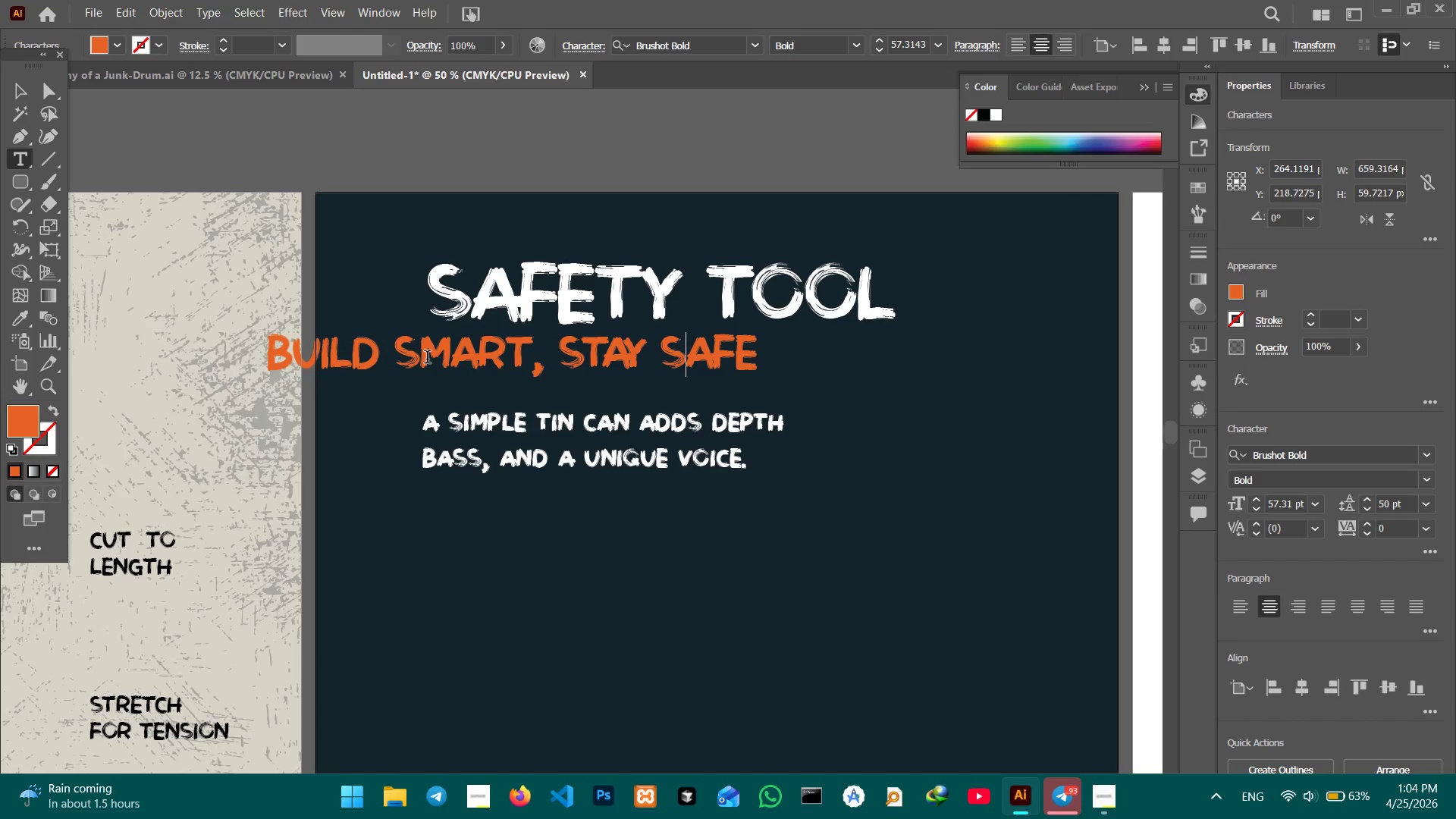 
key(ArrowRight)
 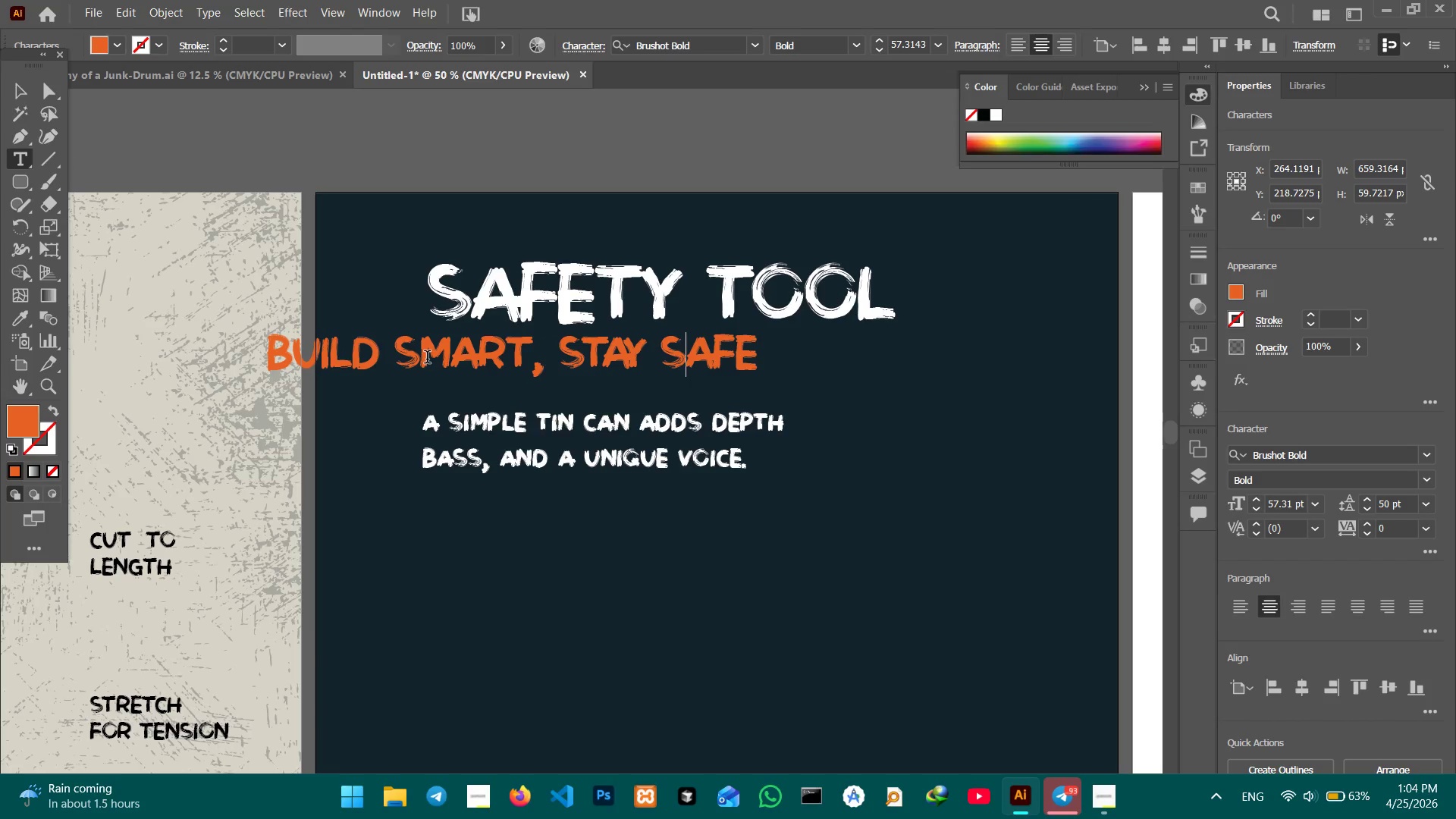 
key(ArrowRight)
 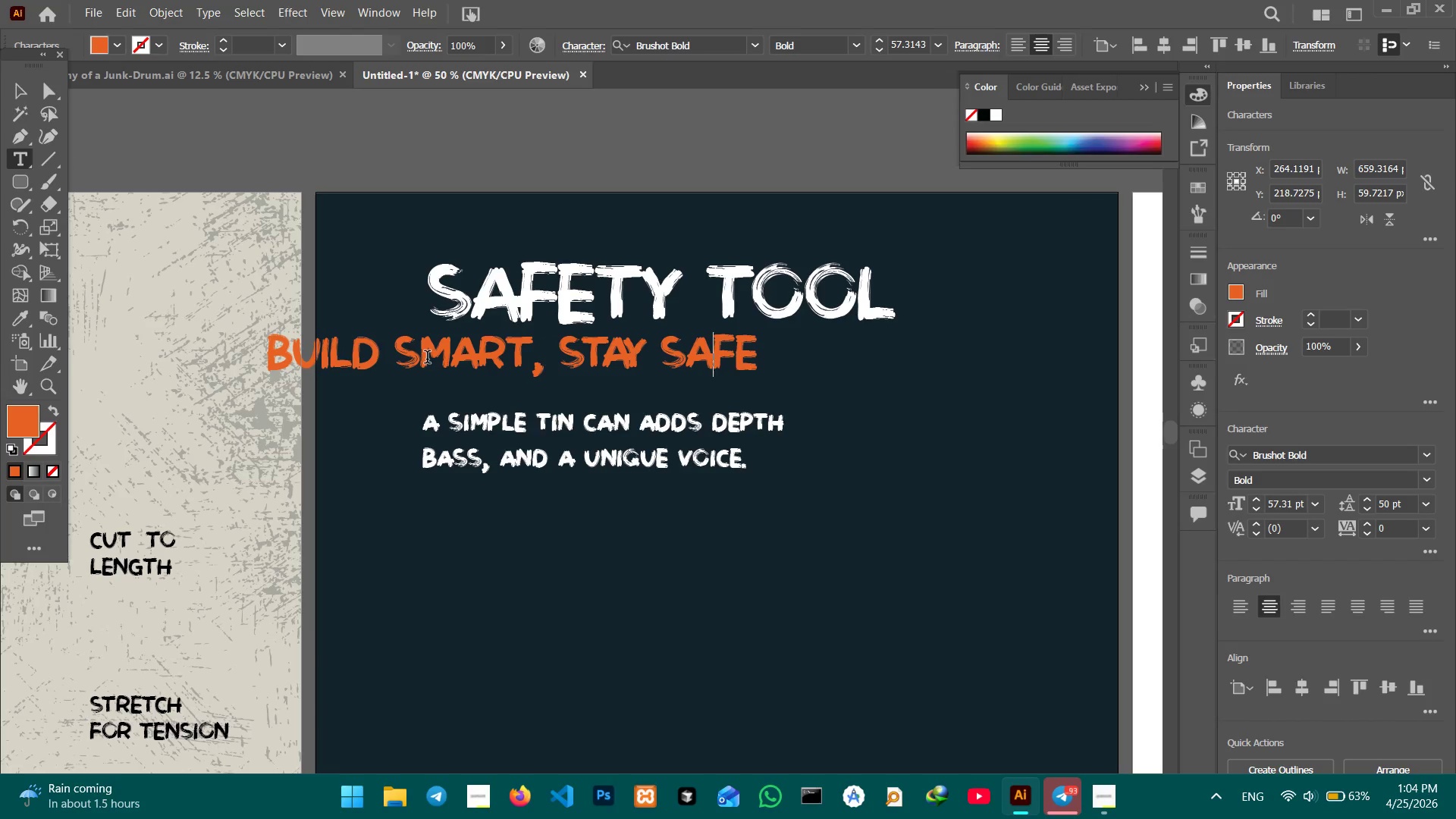 
key(ArrowRight)
 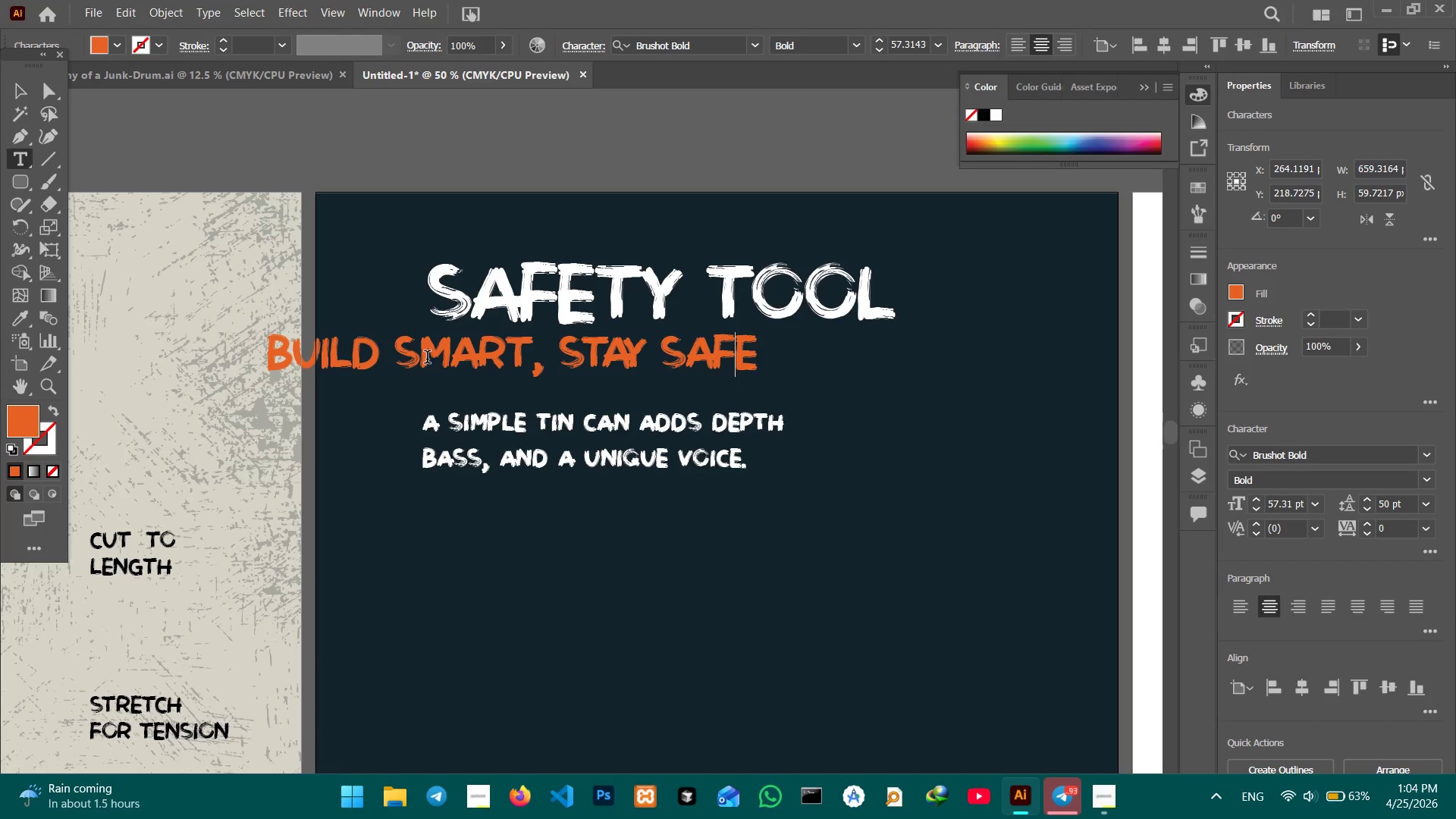 
key(ArrowRight)
 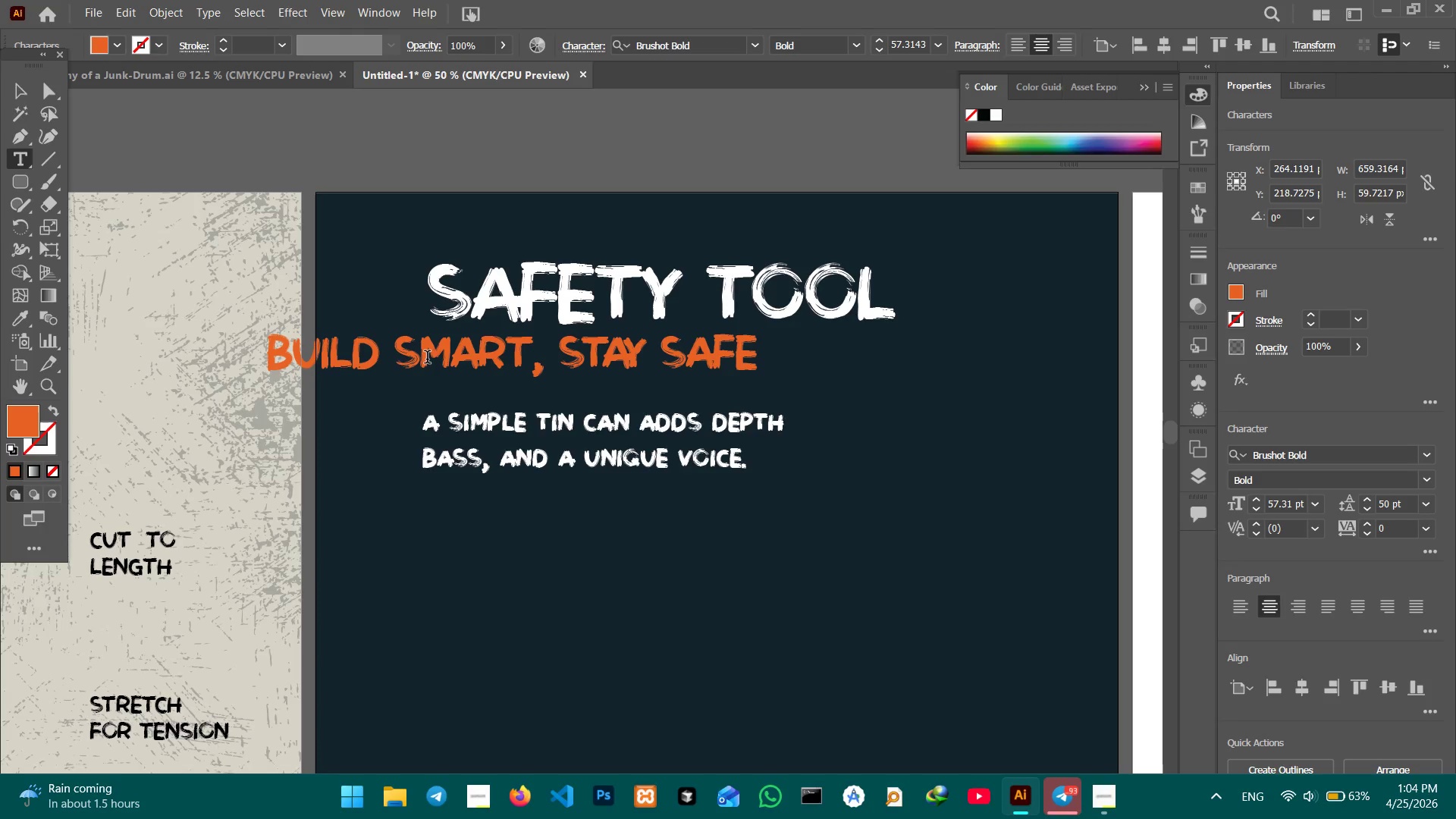 
key(Period)
 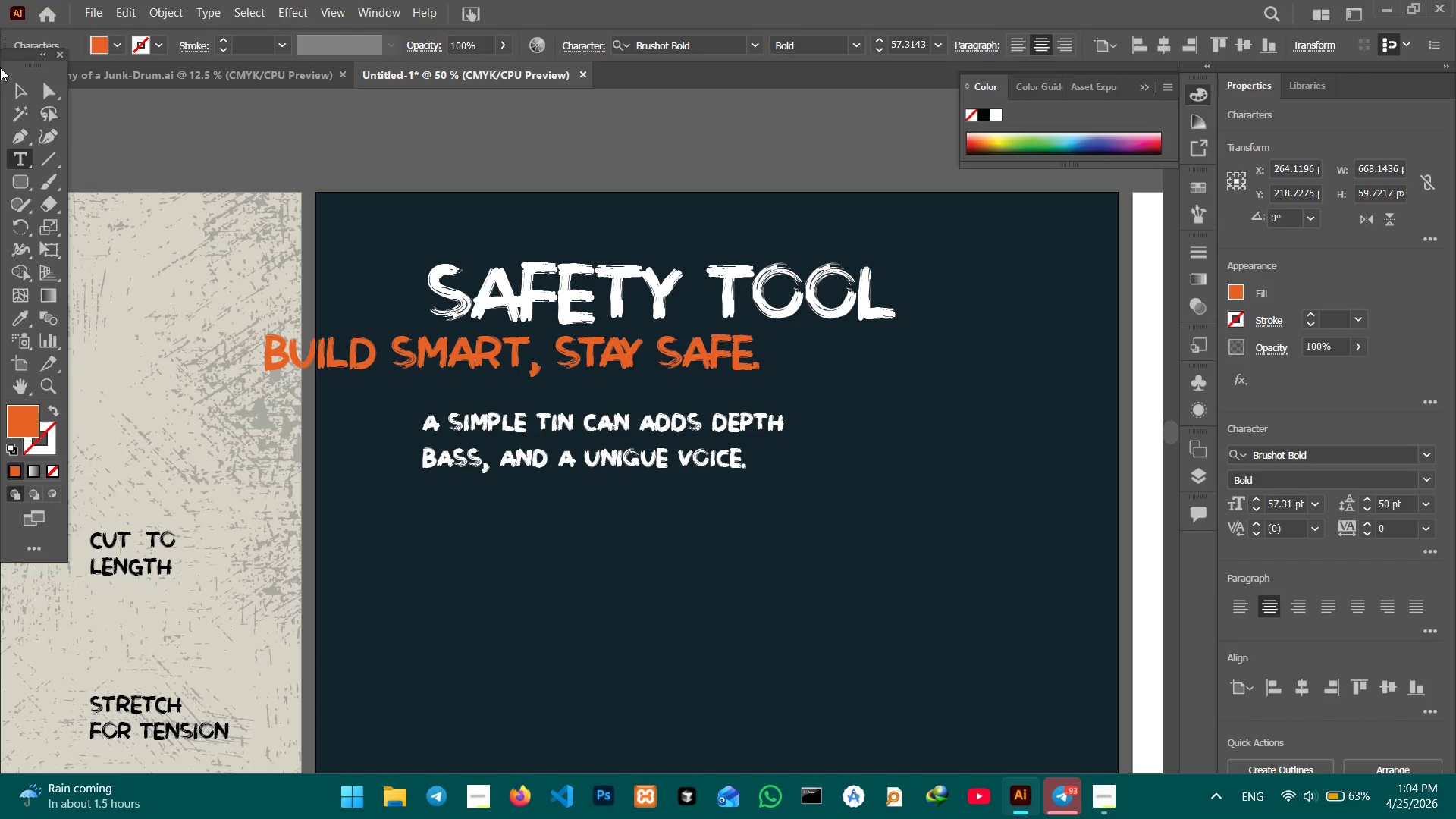 
left_click([8, 87])
 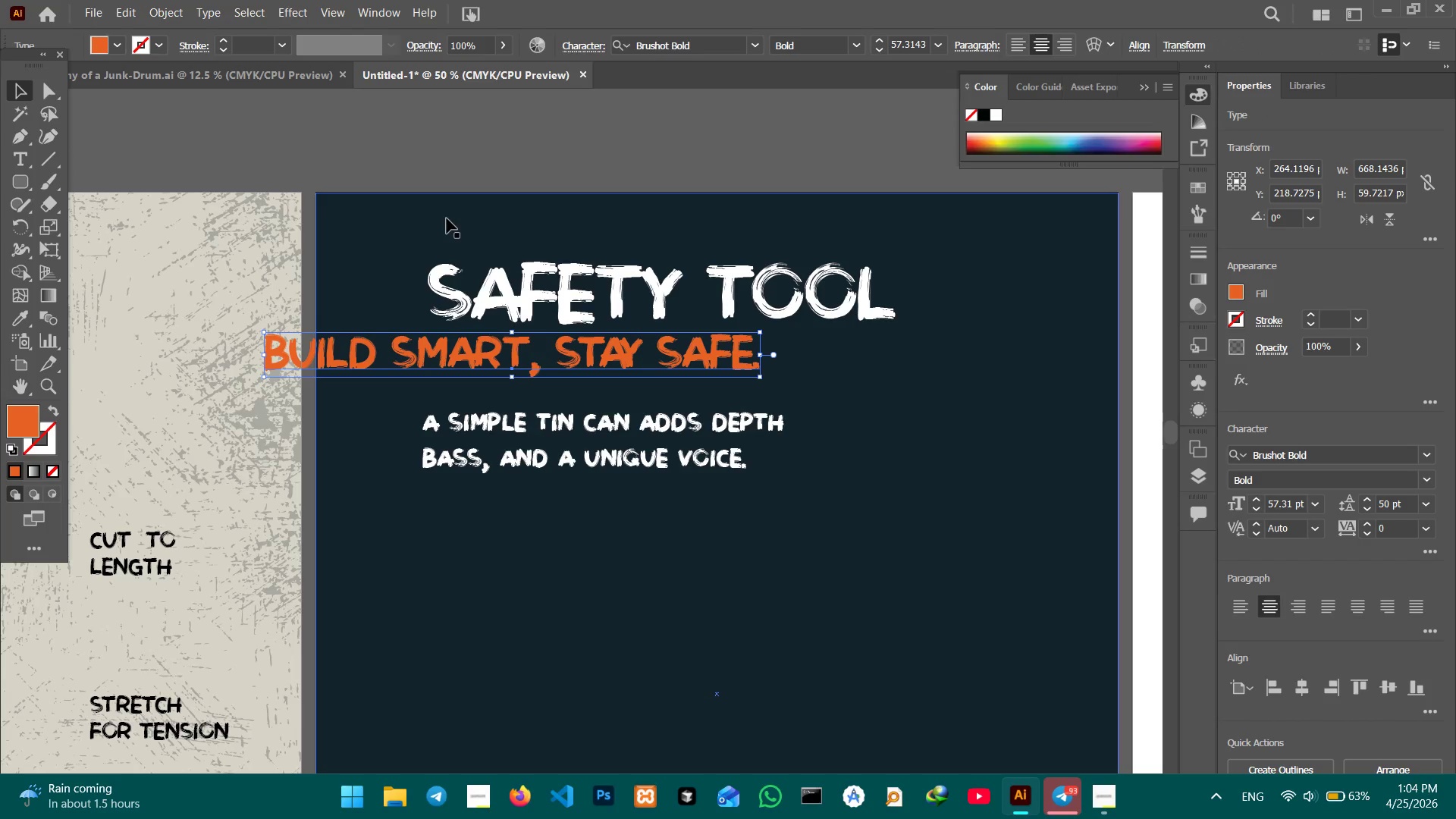 
hold_key(key=ShiftLeft, duration=1.06)
left_click([492, 295])
 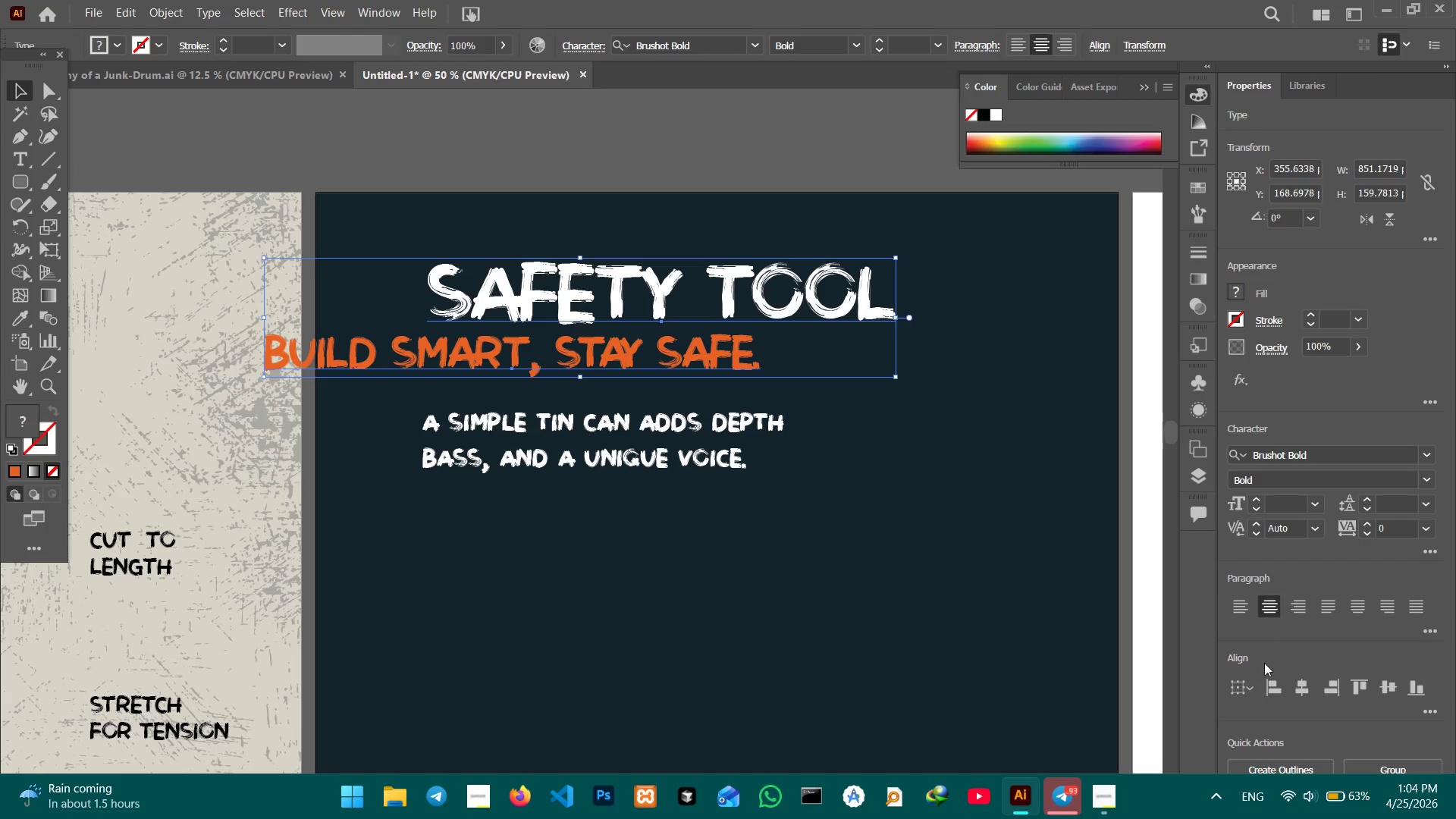 
left_click([1269, 683])
 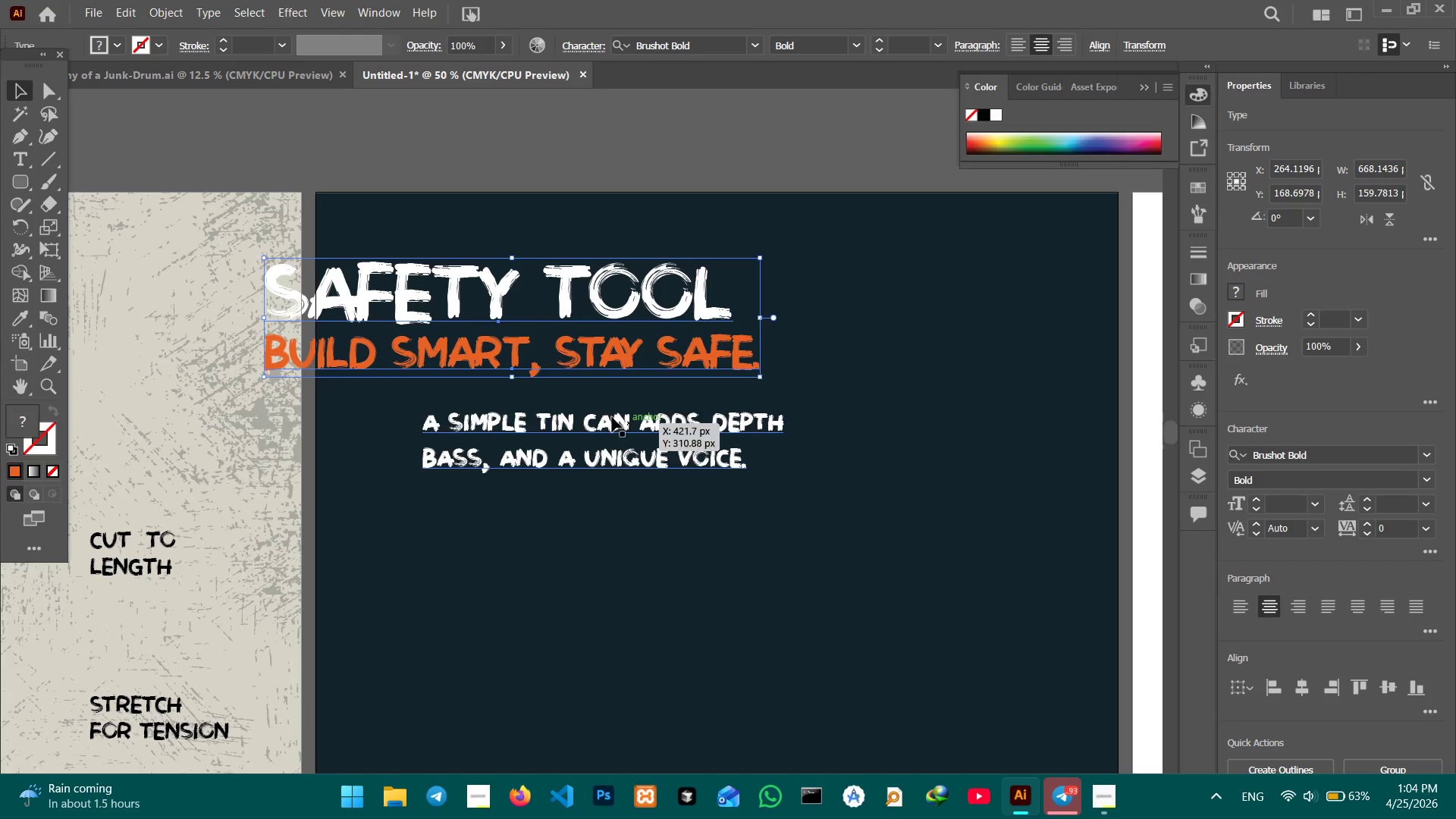 
hold_key(key=Space, duration=1.34)
 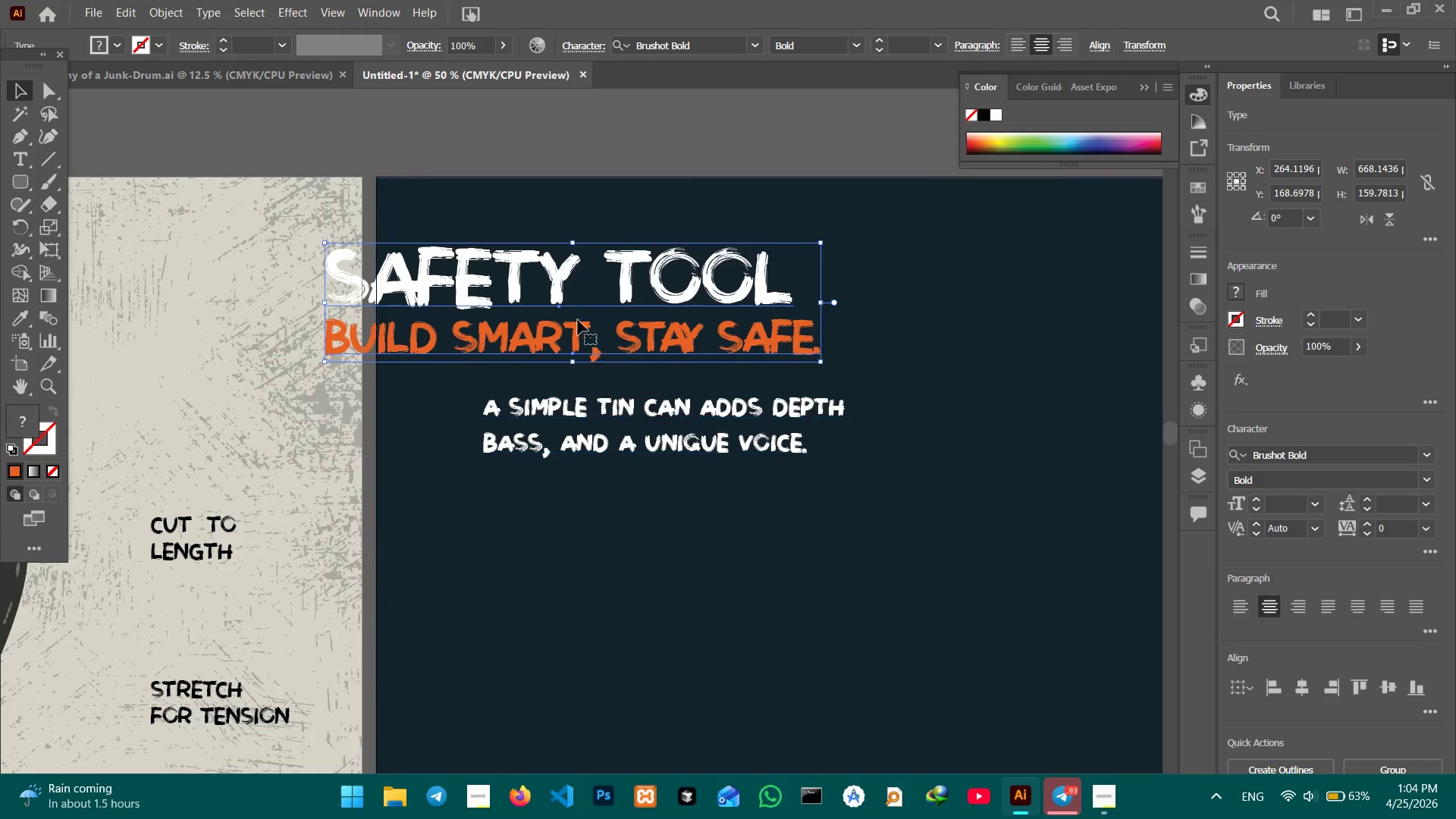 
left_click_drag(start_coordinate=[528, 507], to_coordinate=[588, 491])
 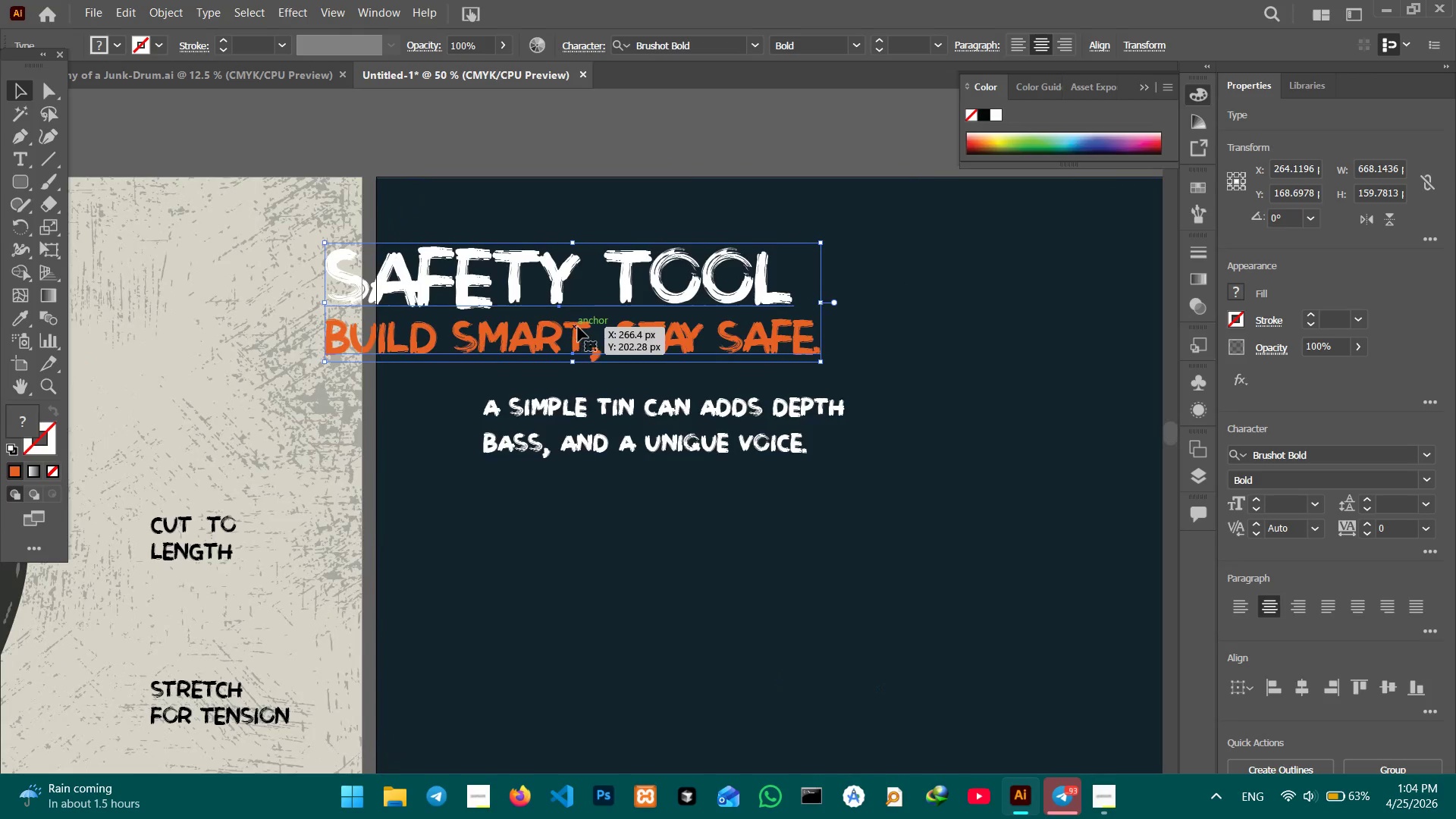 
left_click_drag(start_coordinate=[578, 327], to_coordinate=[726, 331])
 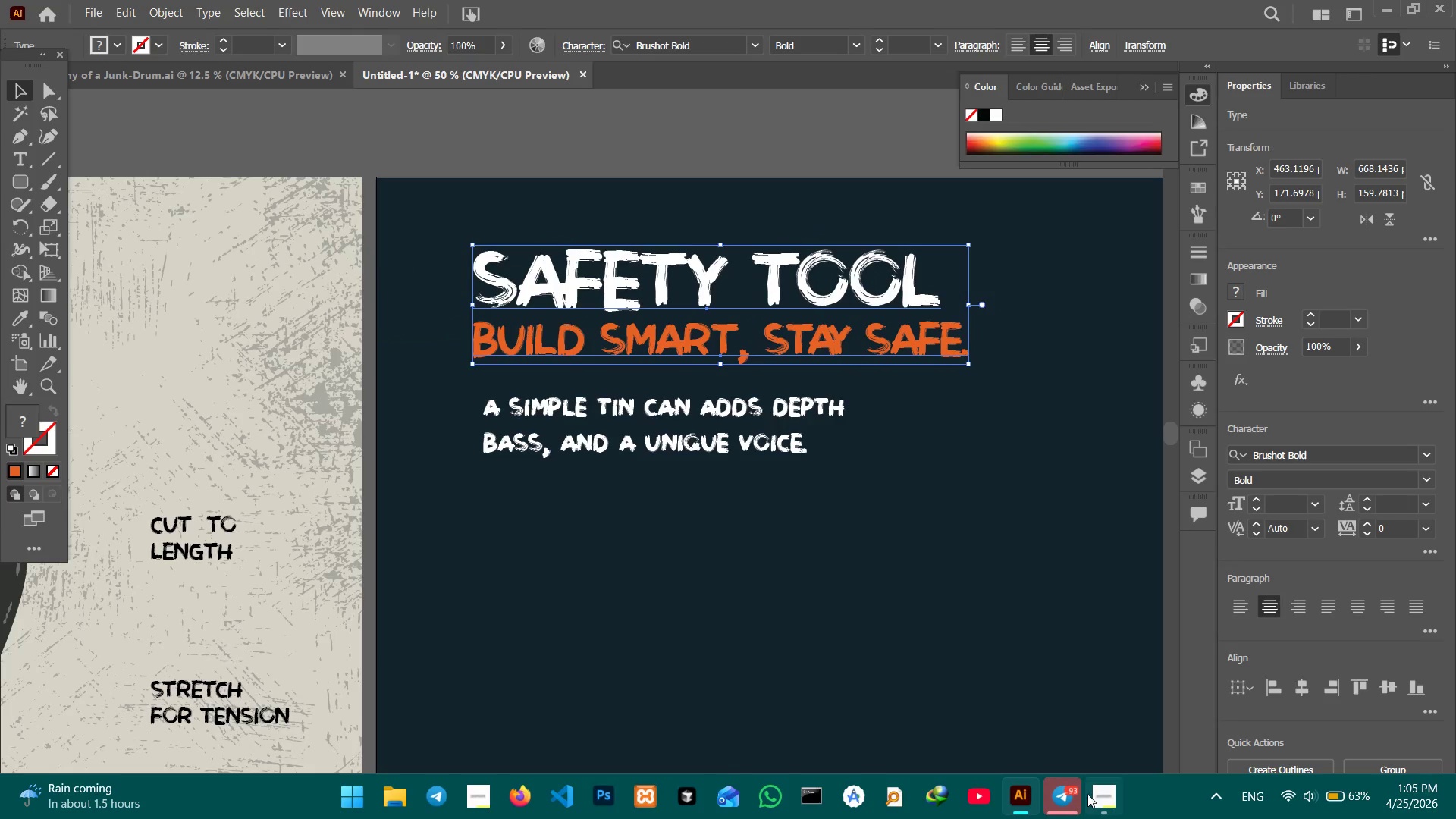 
left_click([1089, 794])